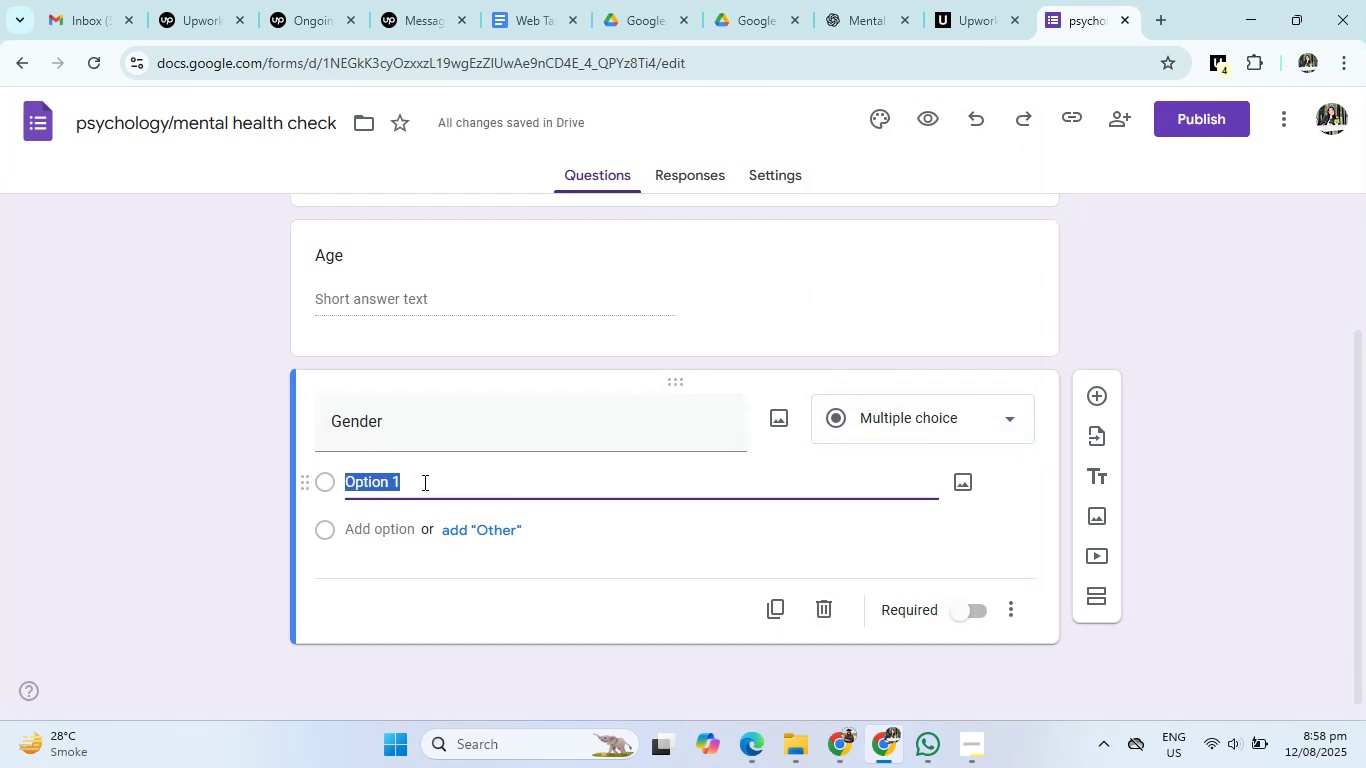 
key(Backspace)
type(Male)
 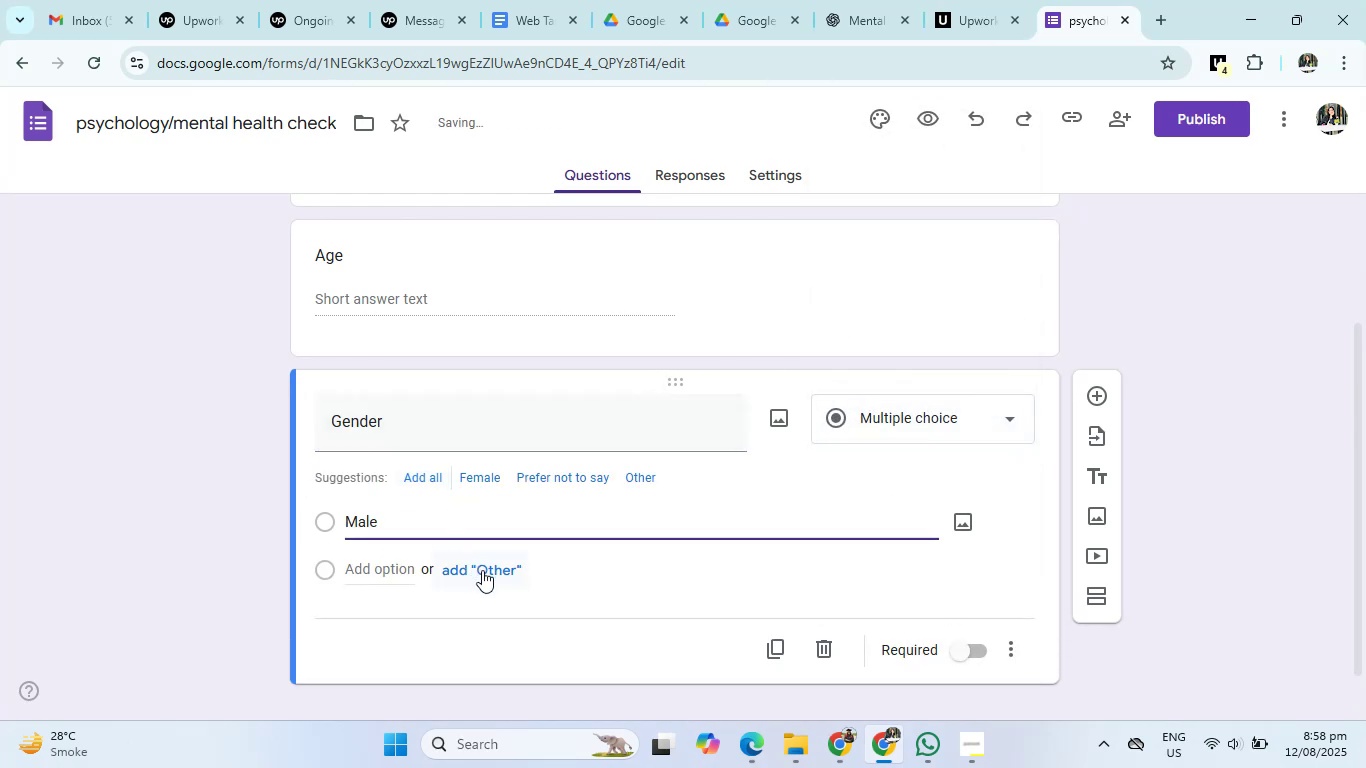 
left_click([482, 570])
 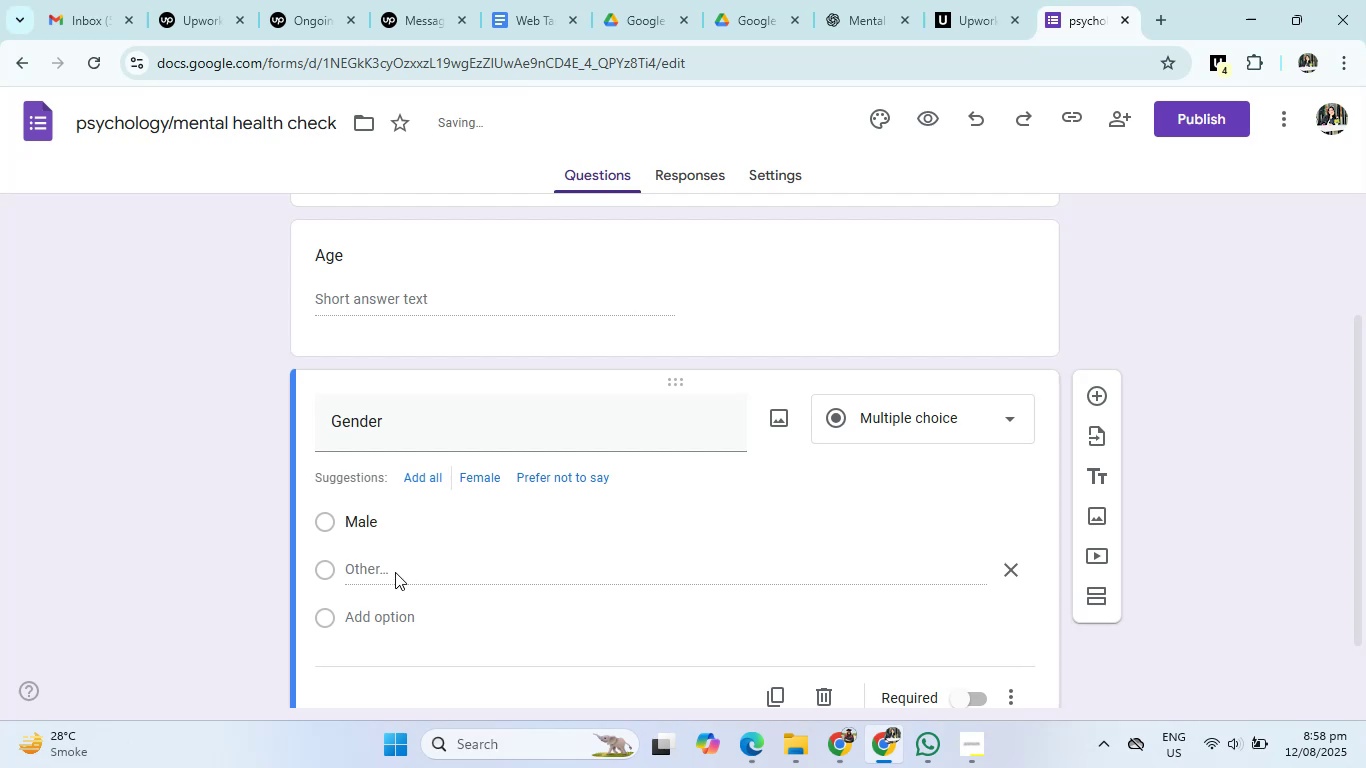 
left_click([365, 566])
 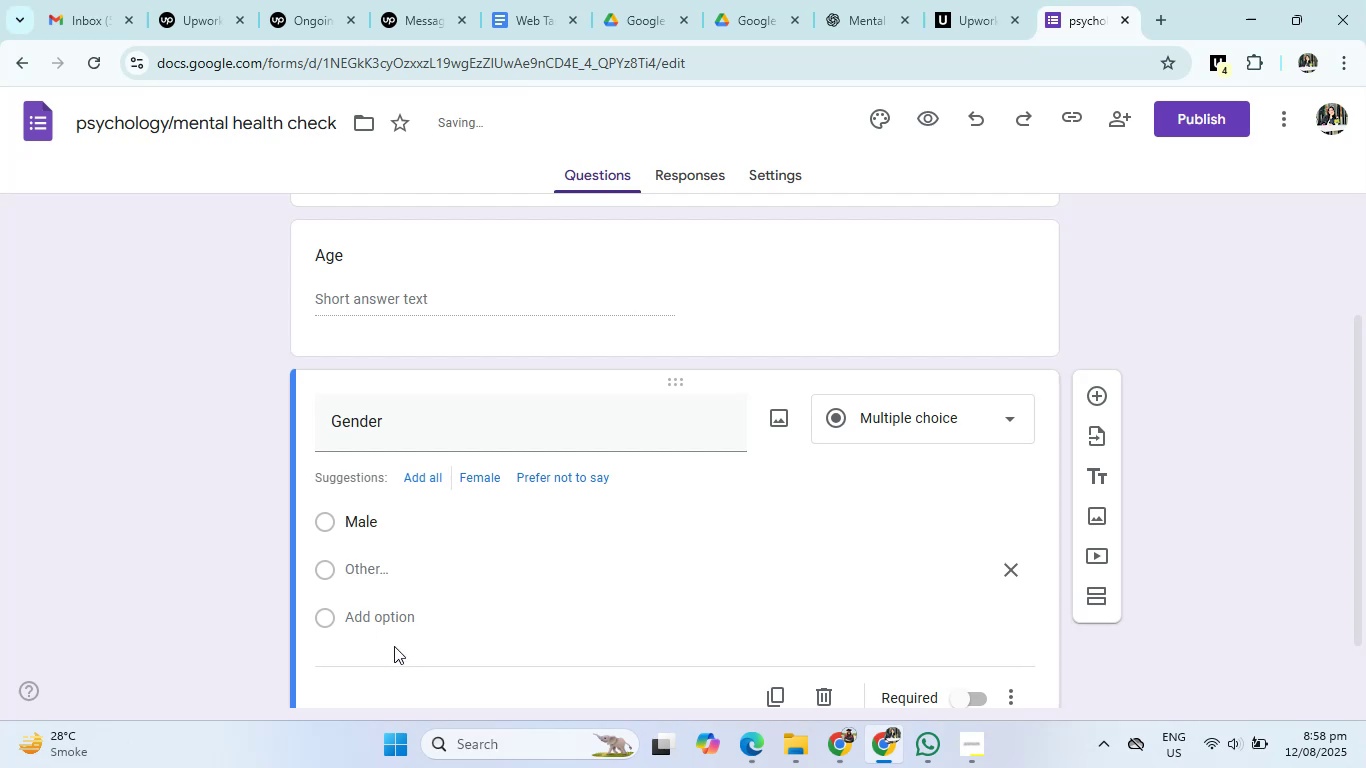 
left_click([363, 618])
 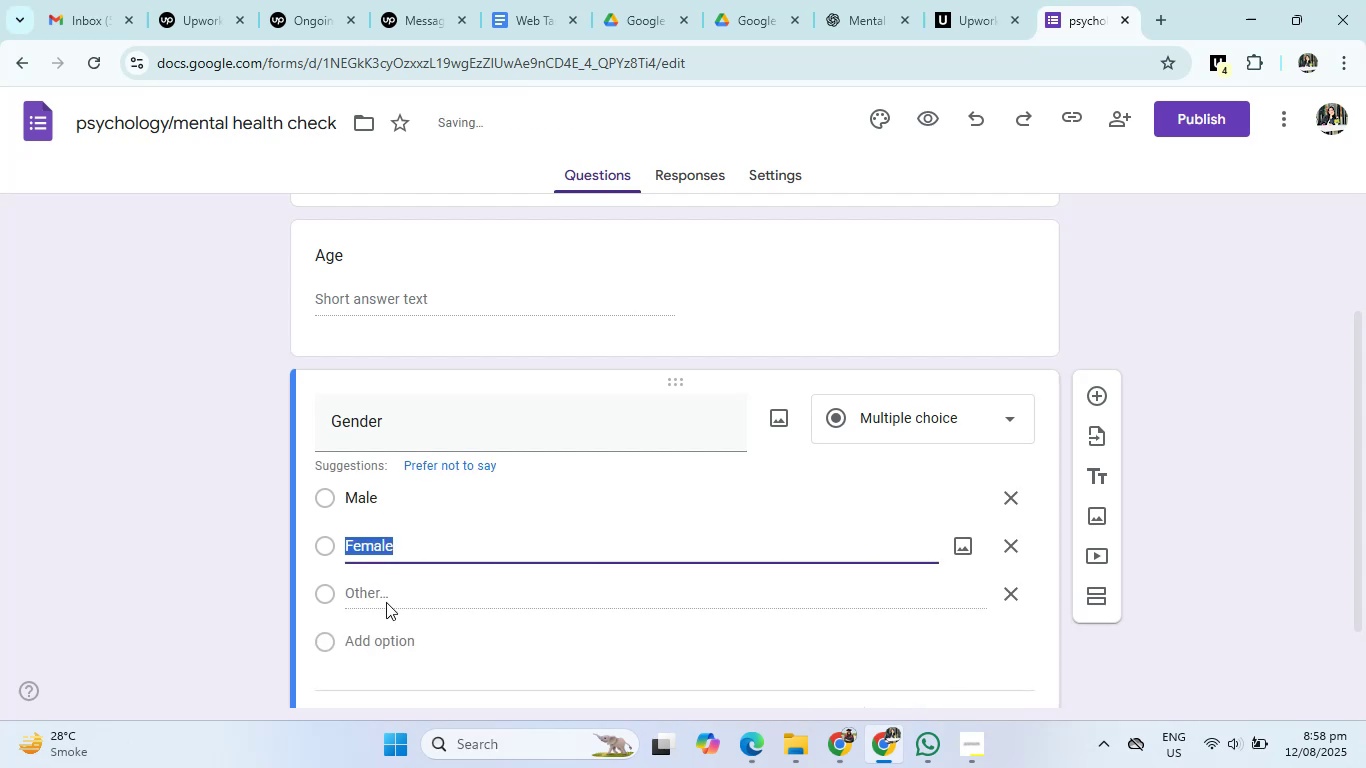 
type(Female)
 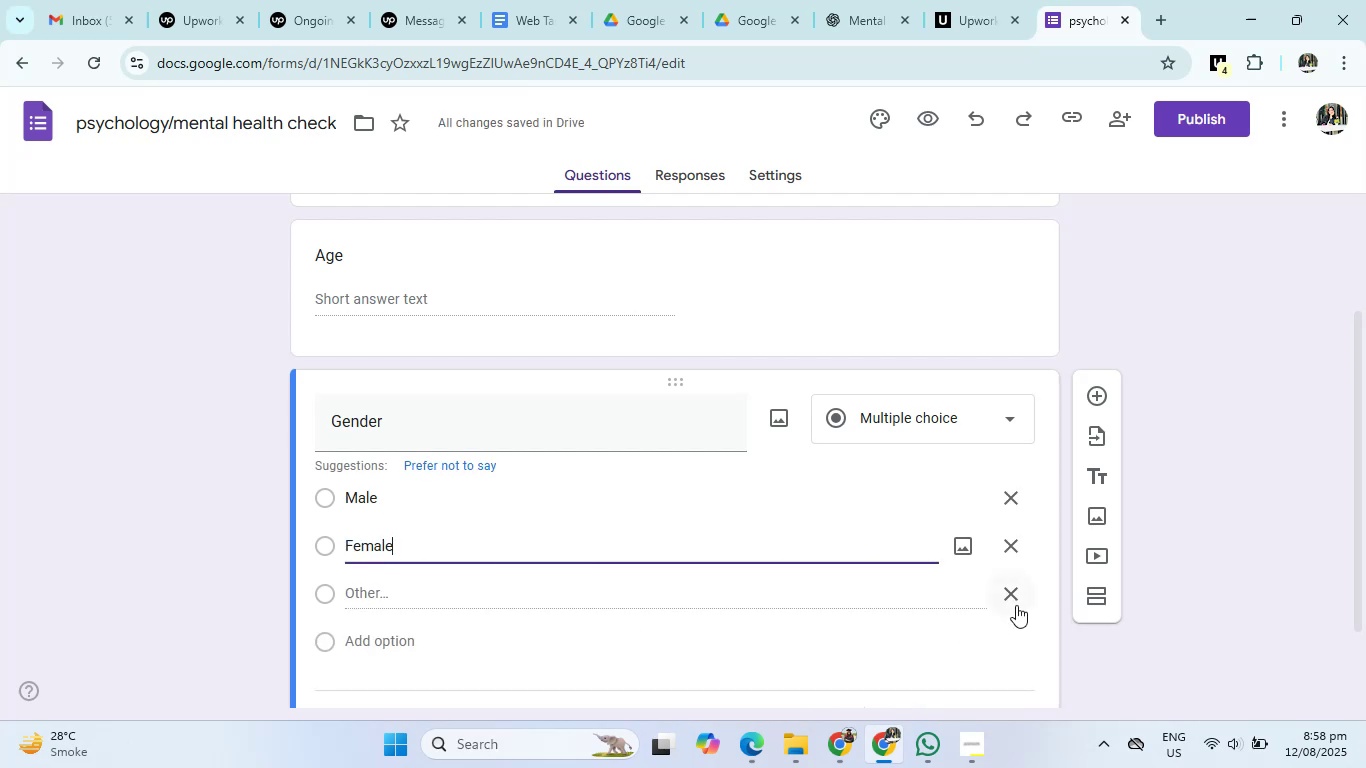 
left_click([1020, 605])
 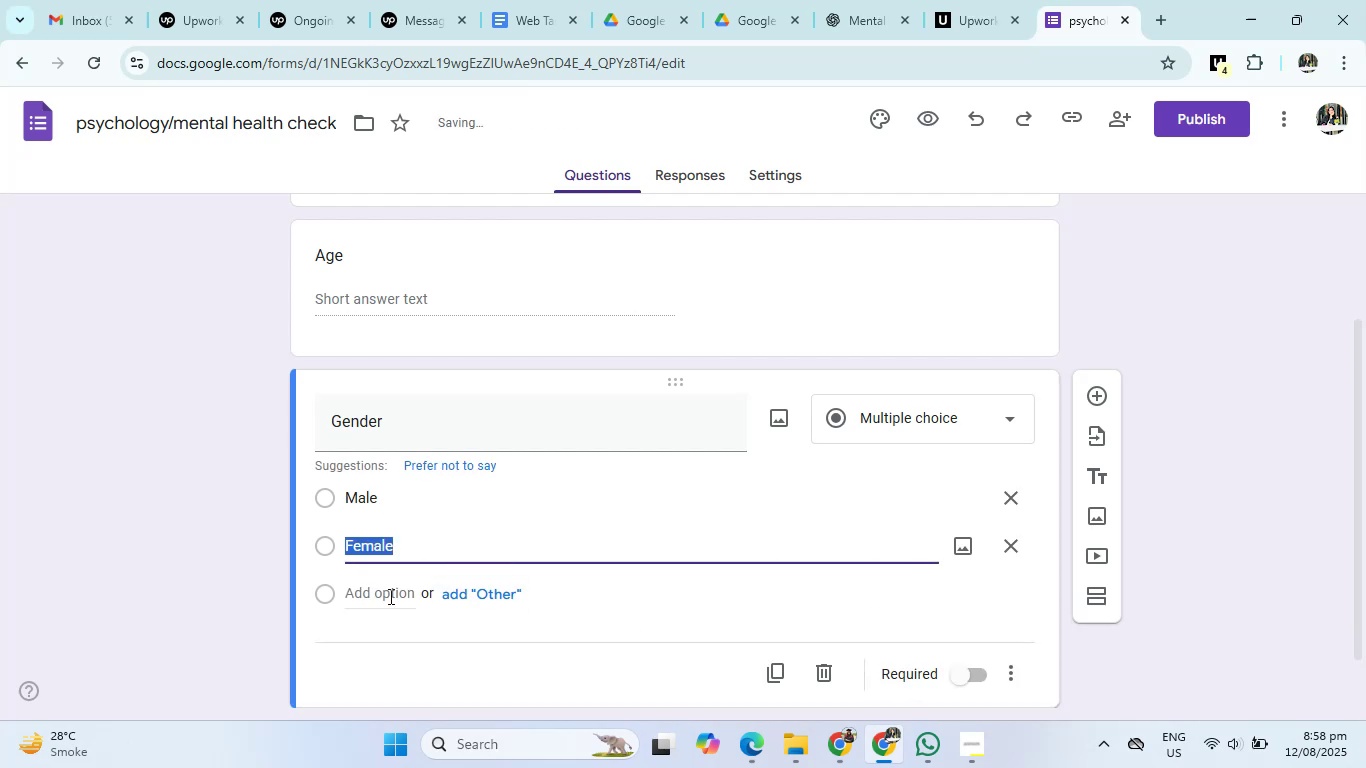 
left_click([374, 594])
 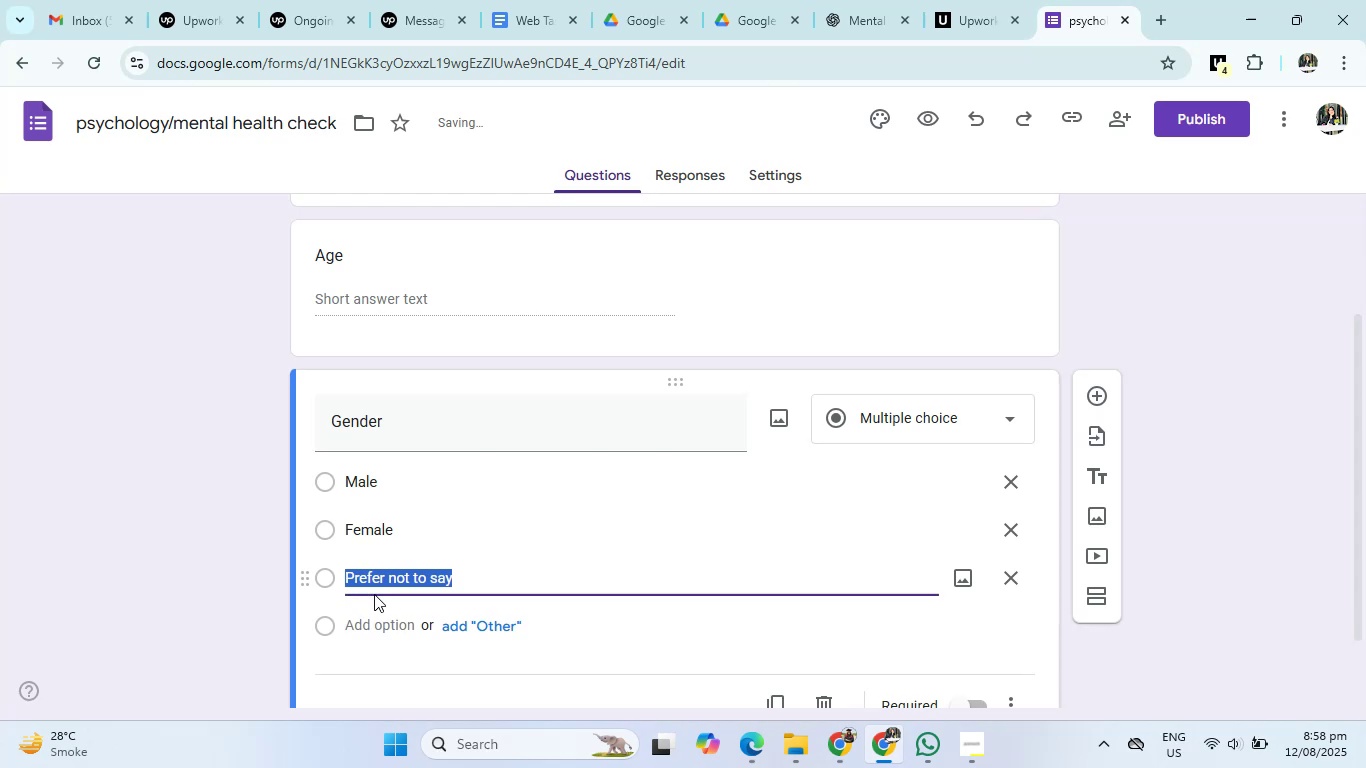 
left_click([590, 625])
 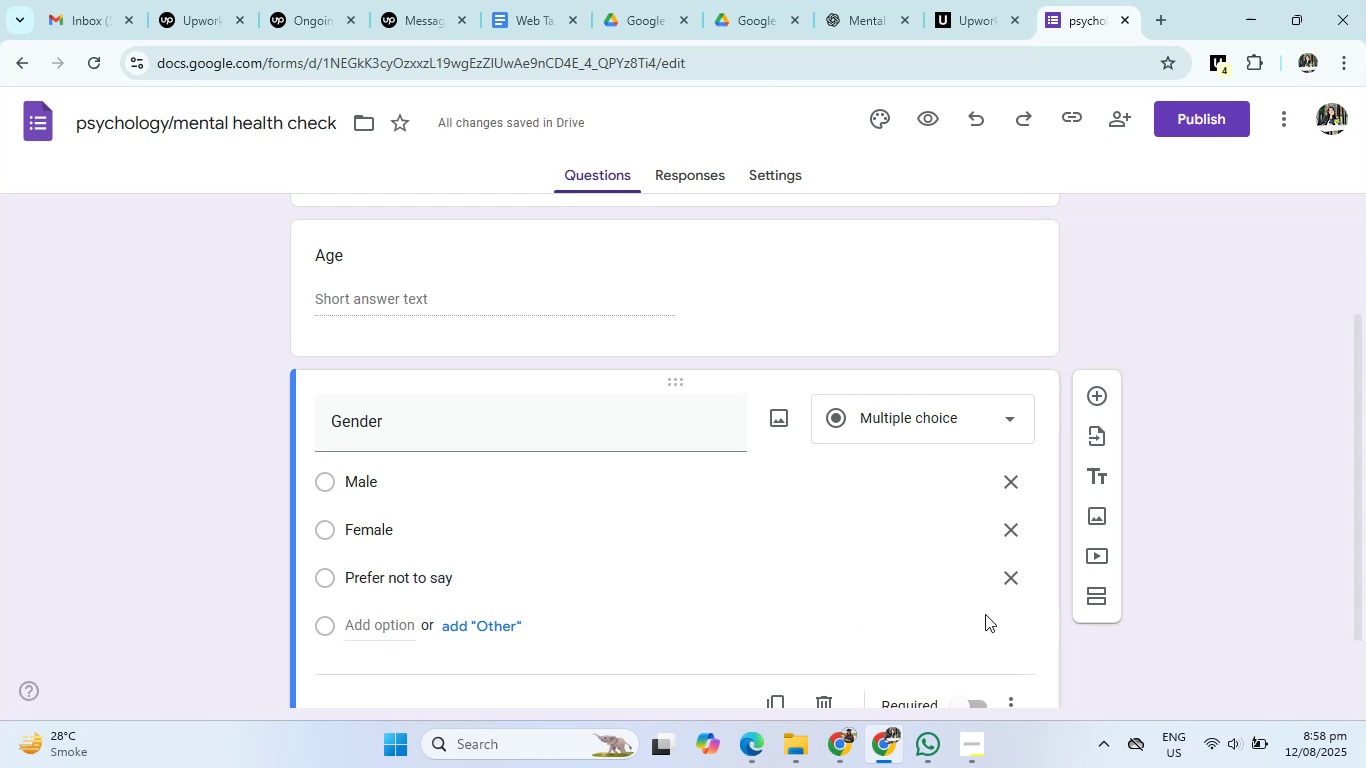 
left_click([685, 639])
 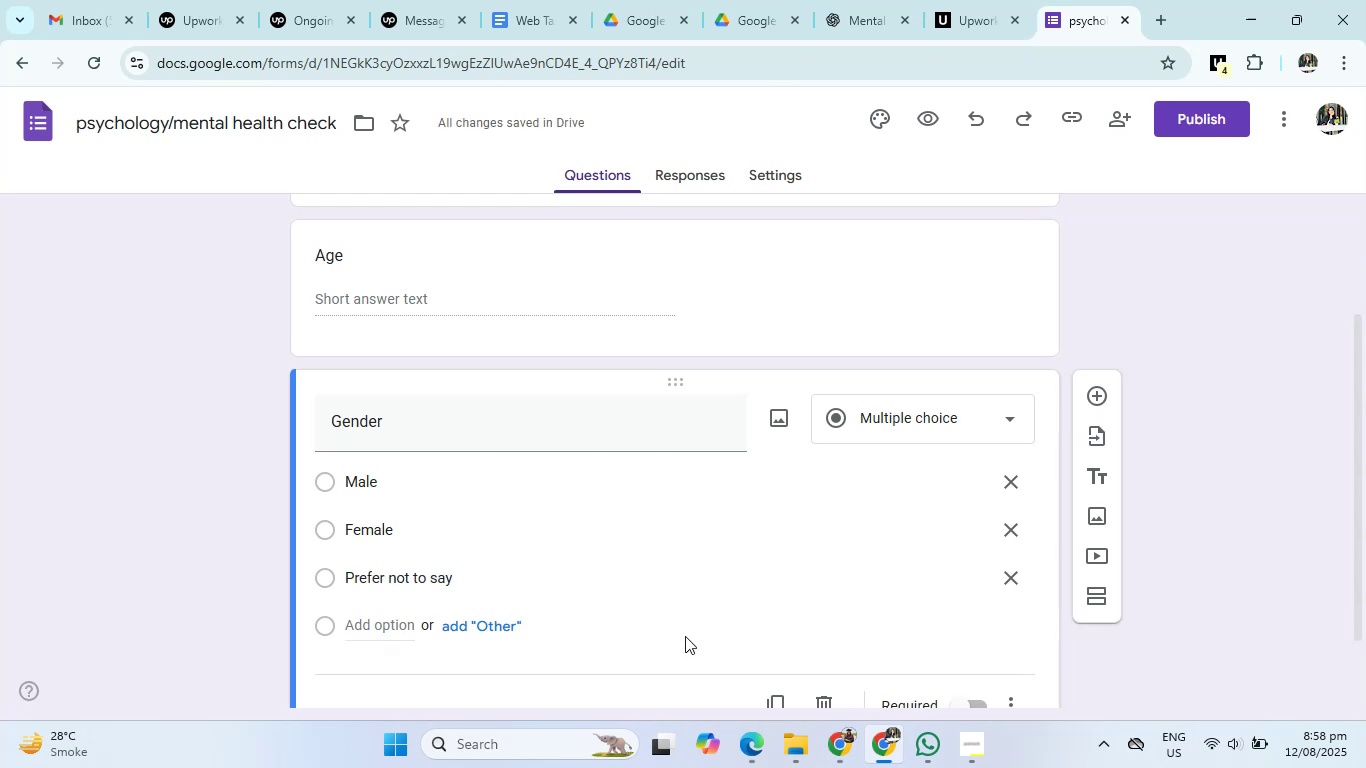 
scroll: coordinate [740, 584], scroll_direction: up, amount: 3.0
 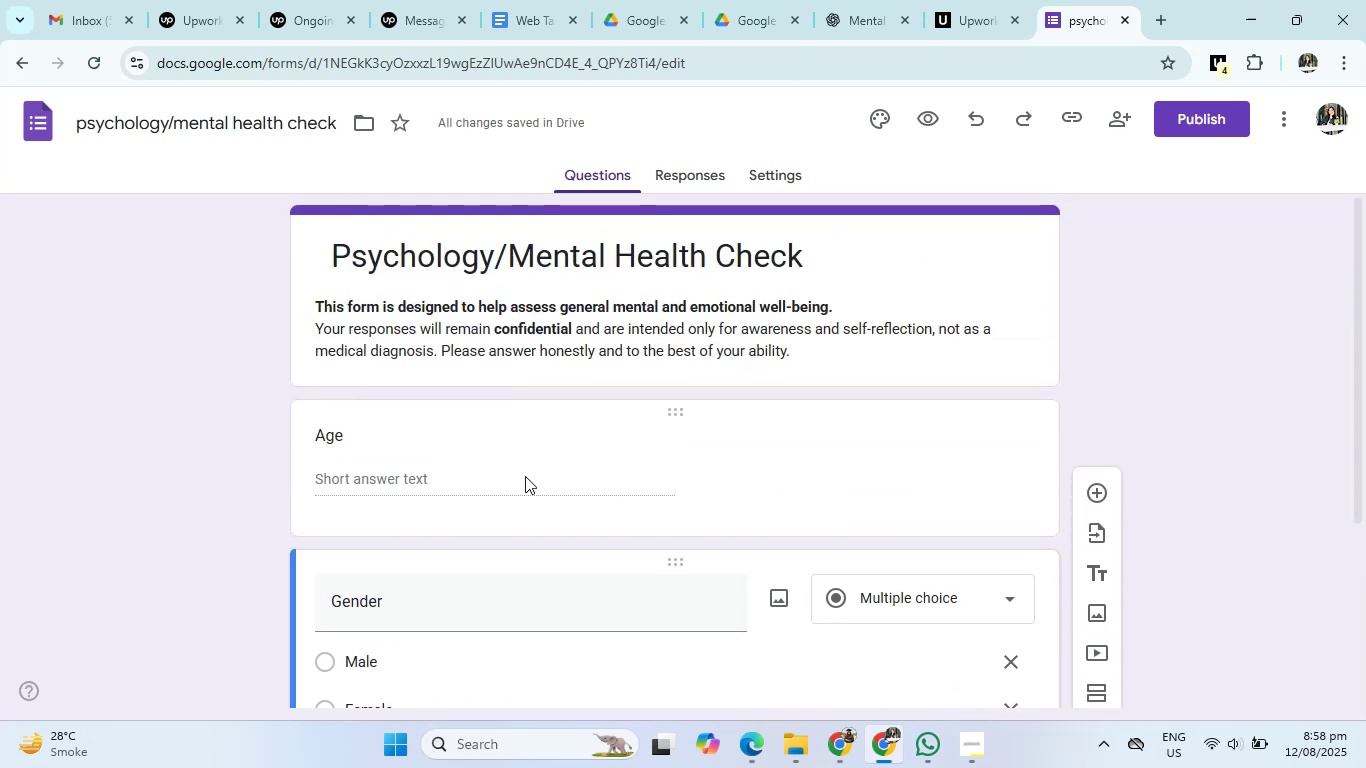 
left_click([491, 471])
 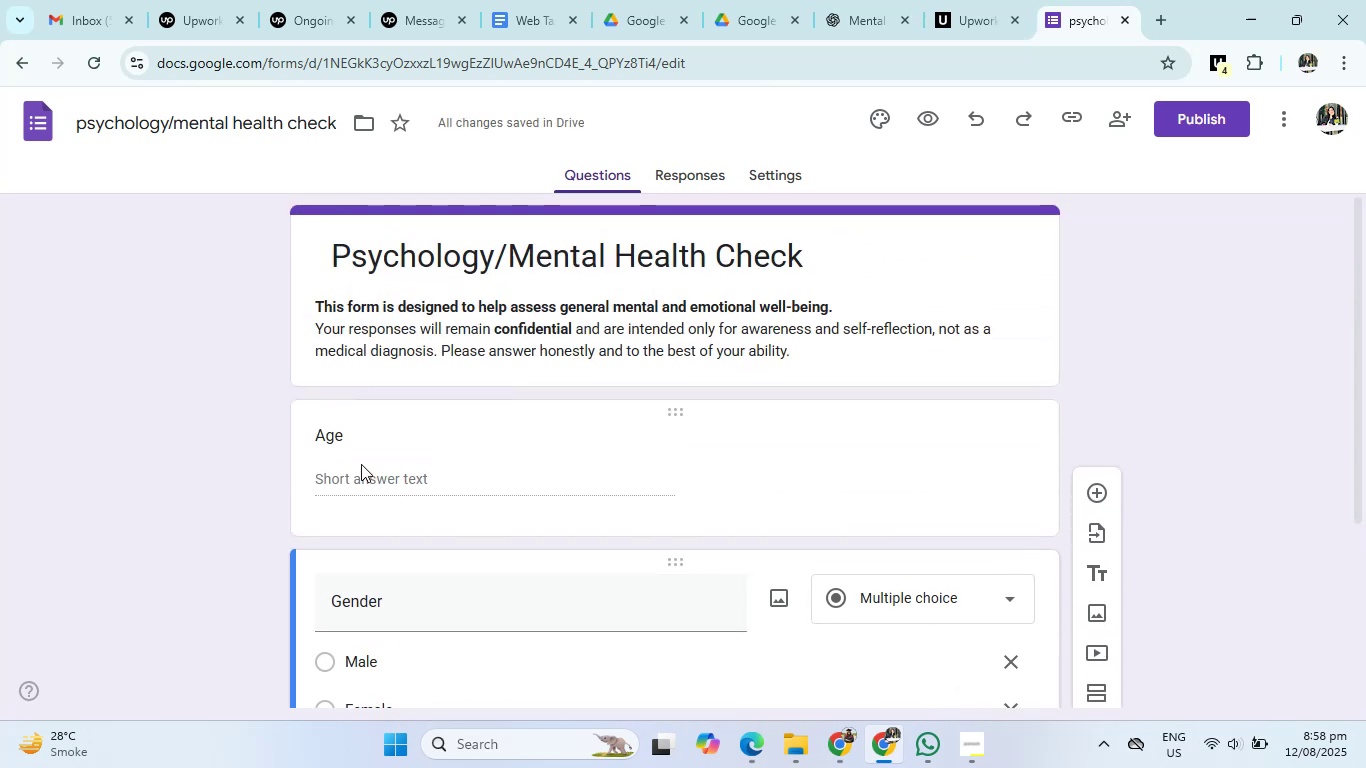 
double_click([345, 438])
 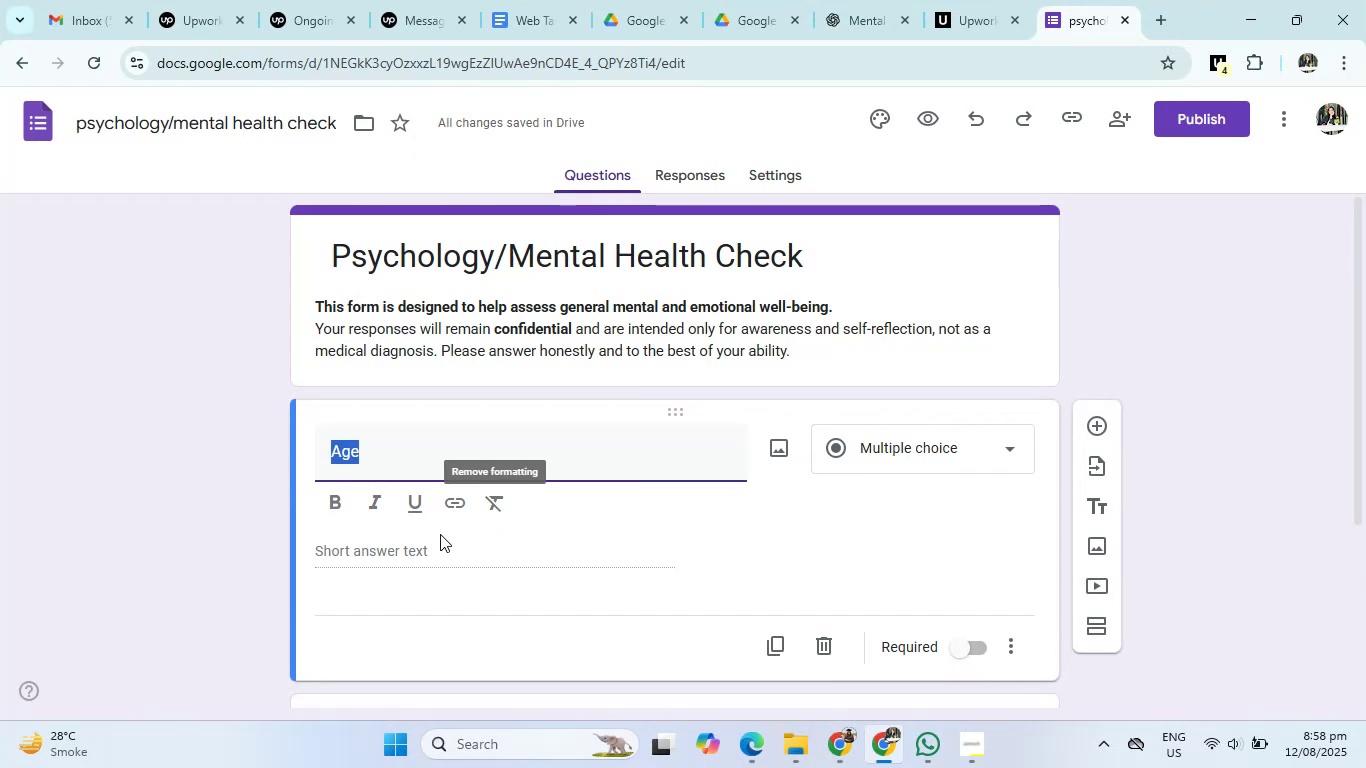 
left_click([914, 450])
 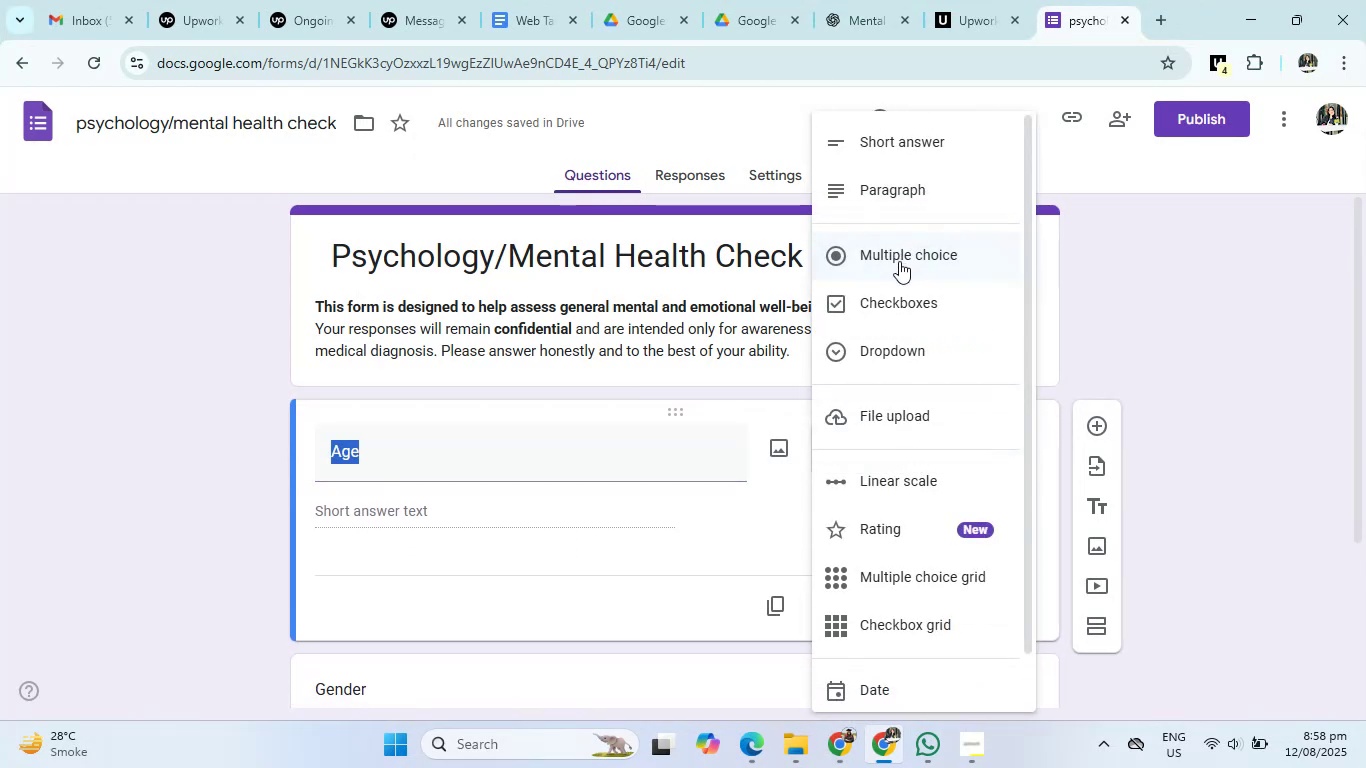 
left_click([898, 301])
 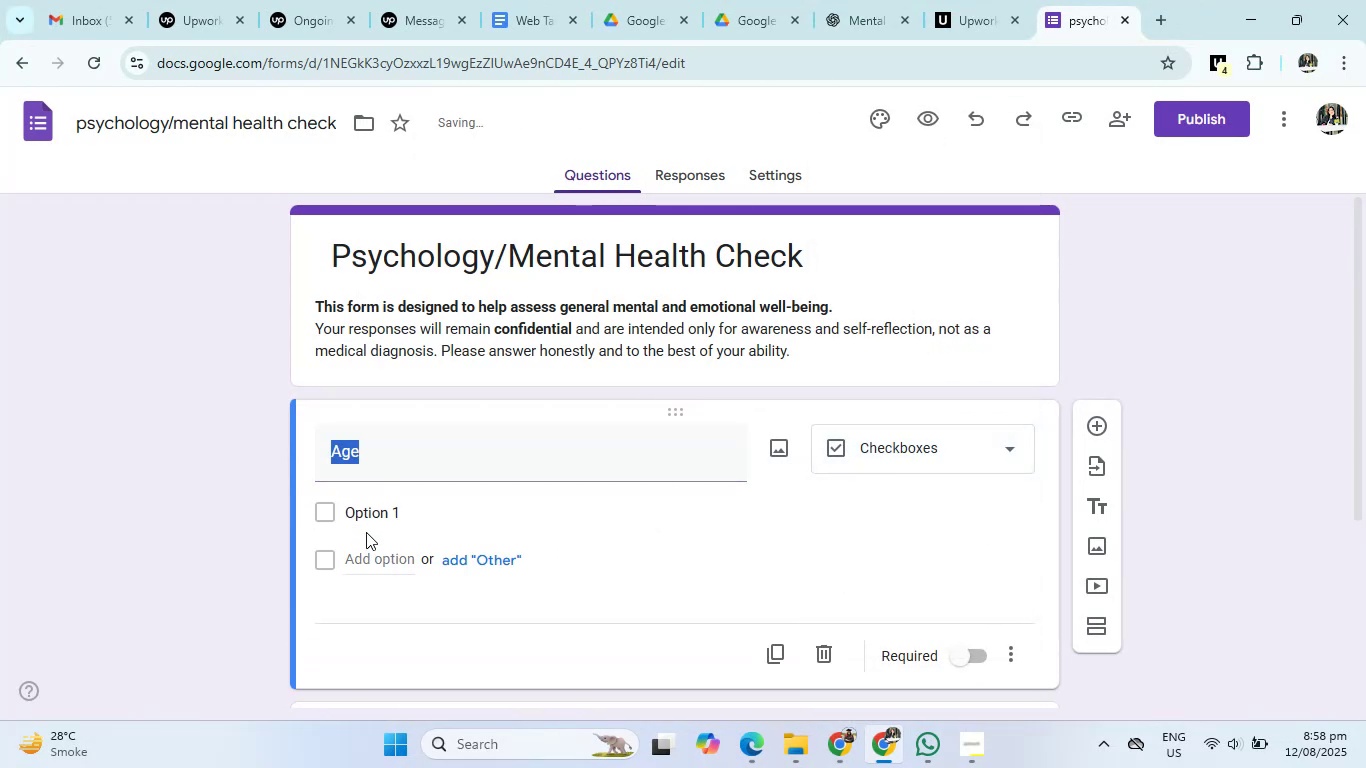 
left_click([374, 513])
 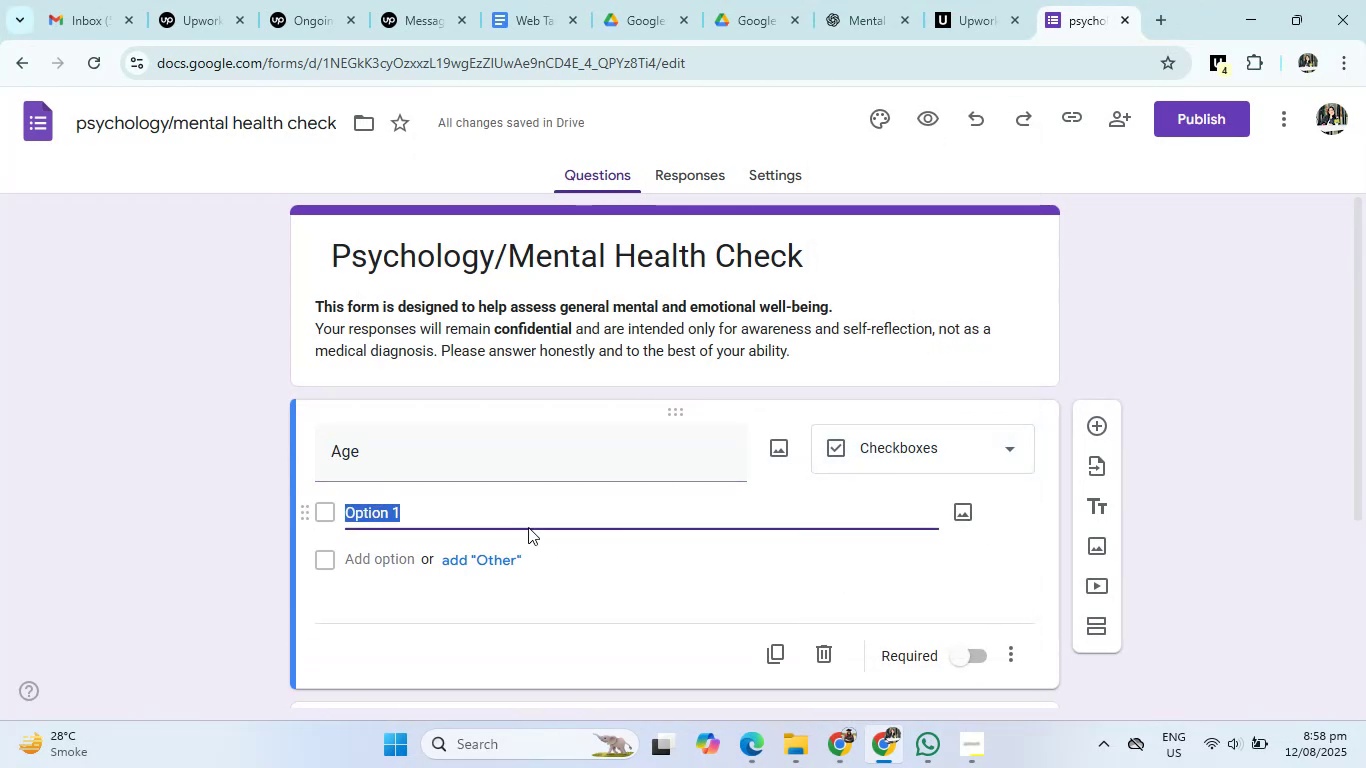 
key(Backspace)
type(20+)
 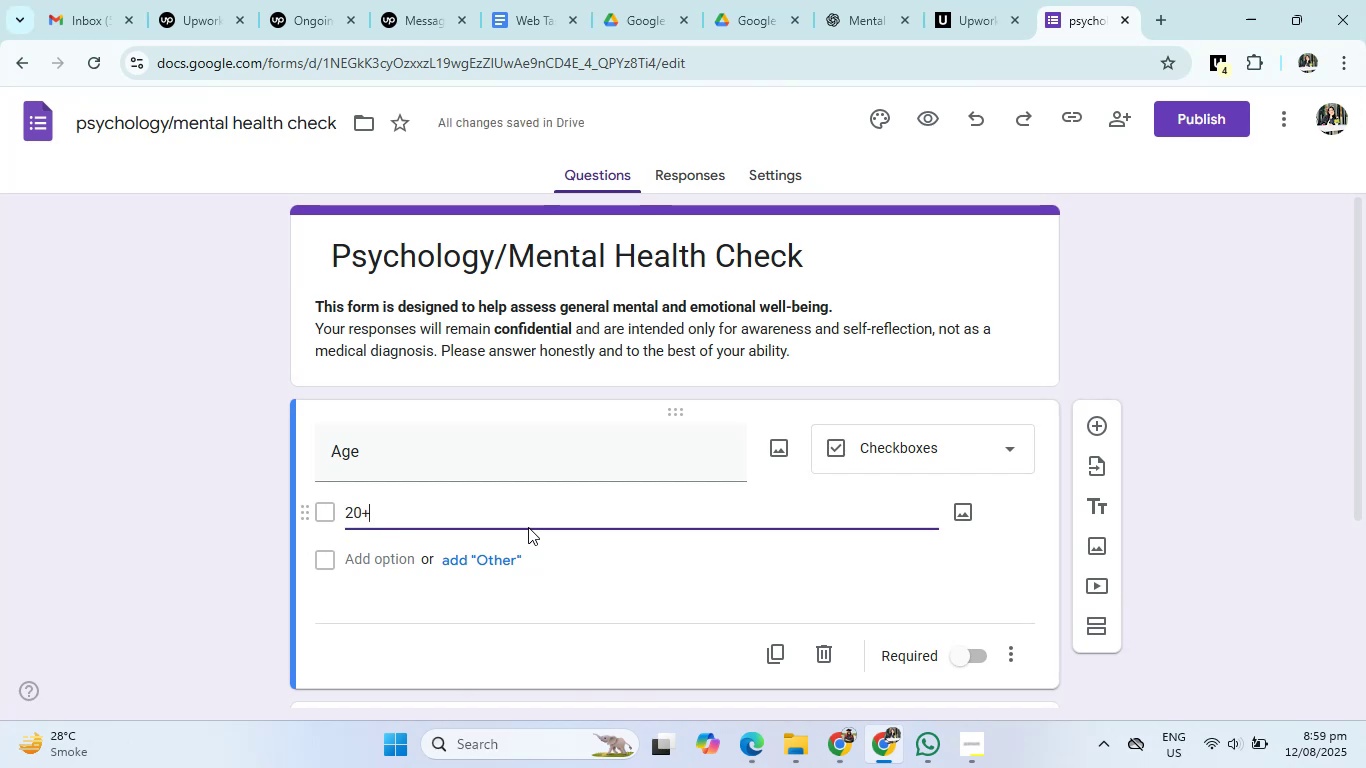 
left_click([376, 559])
 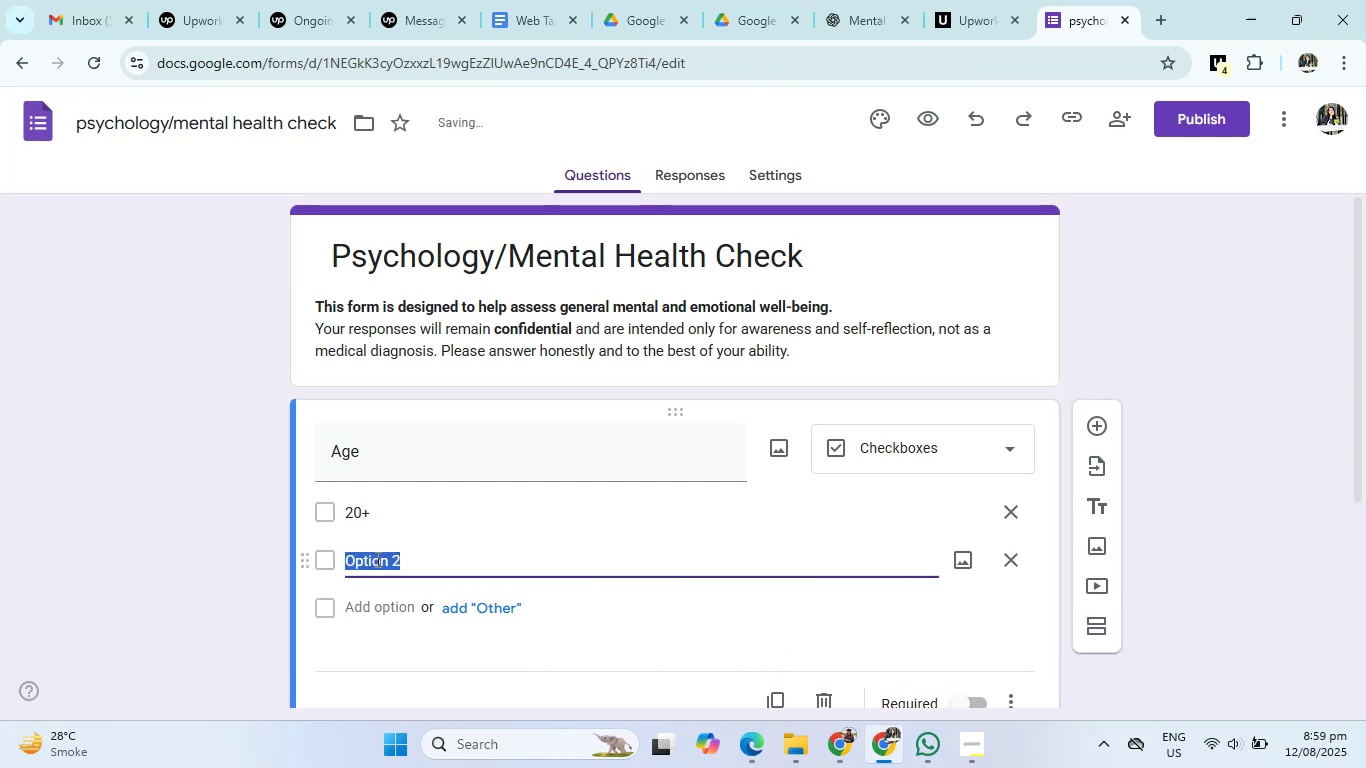 
type(30+)
 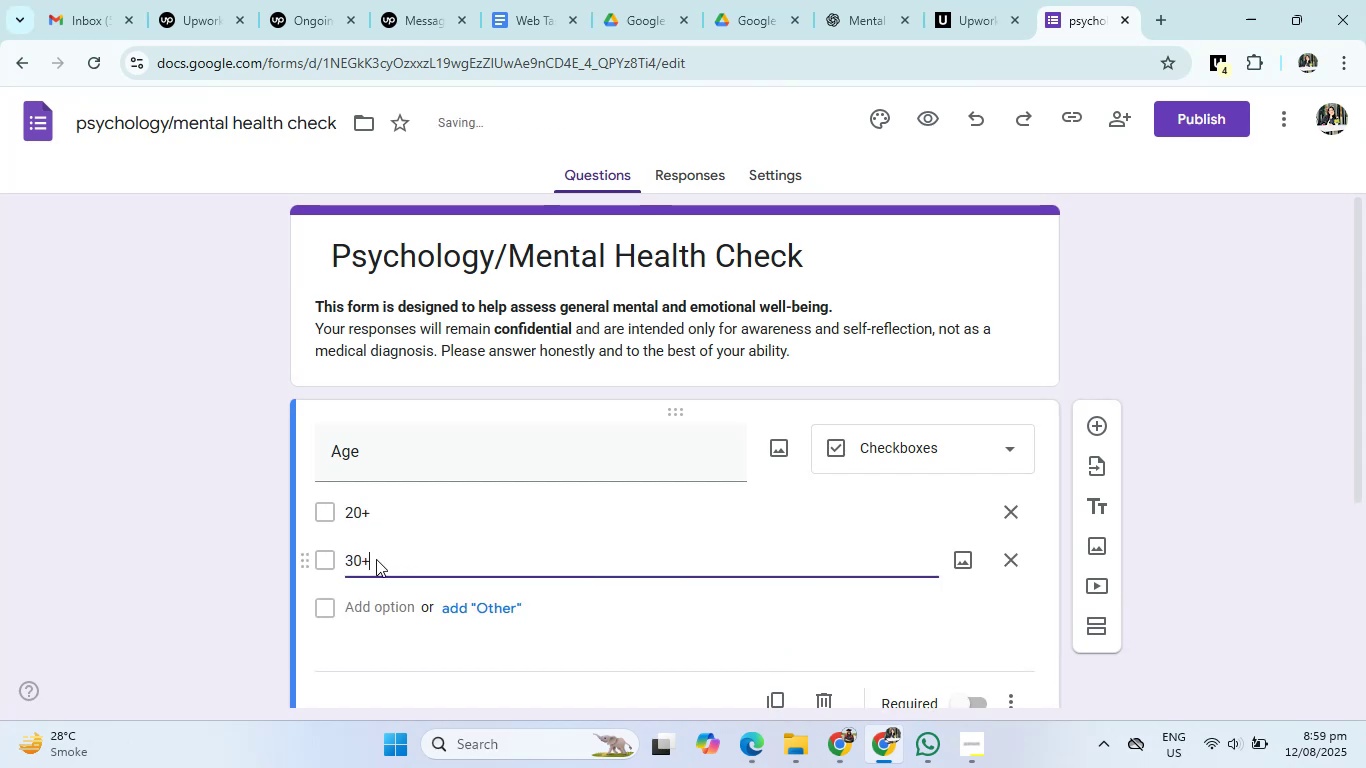 
left_click([379, 601])
 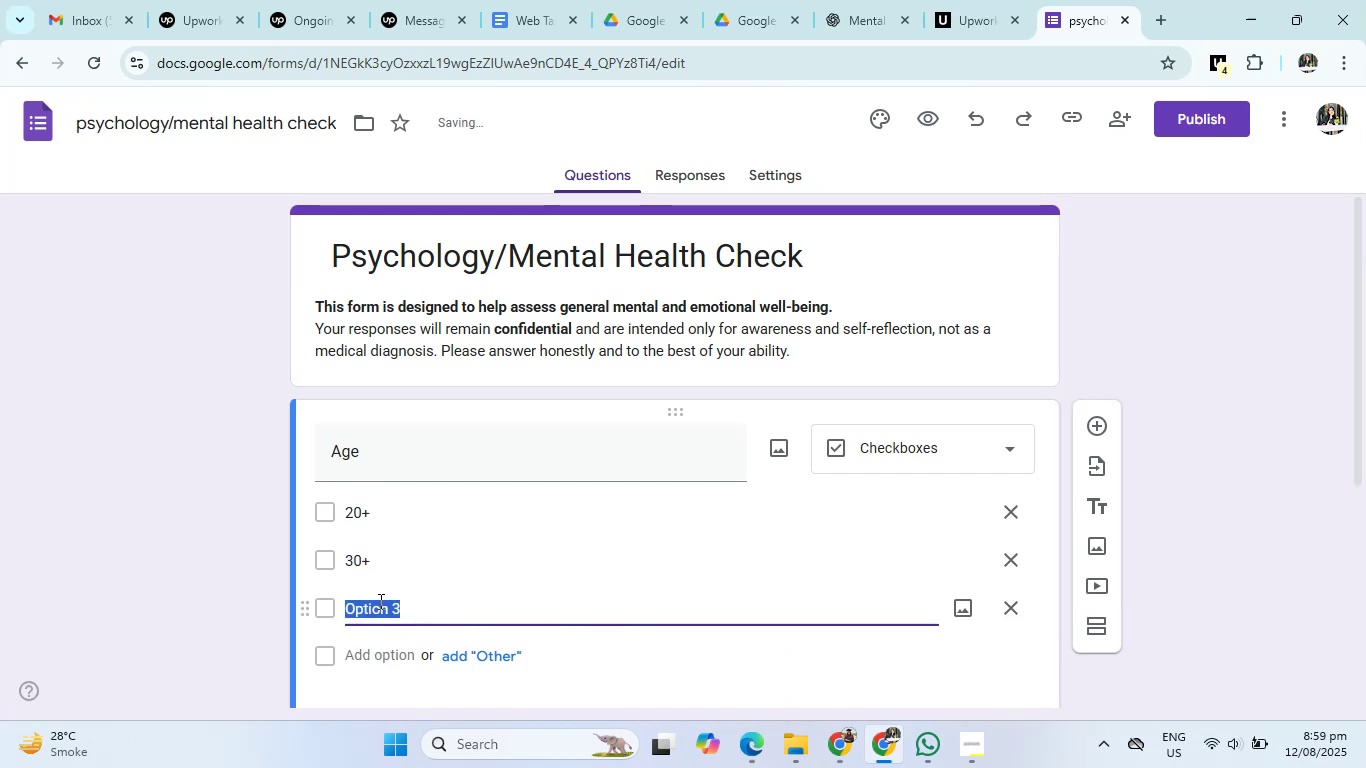 
type(16+)
 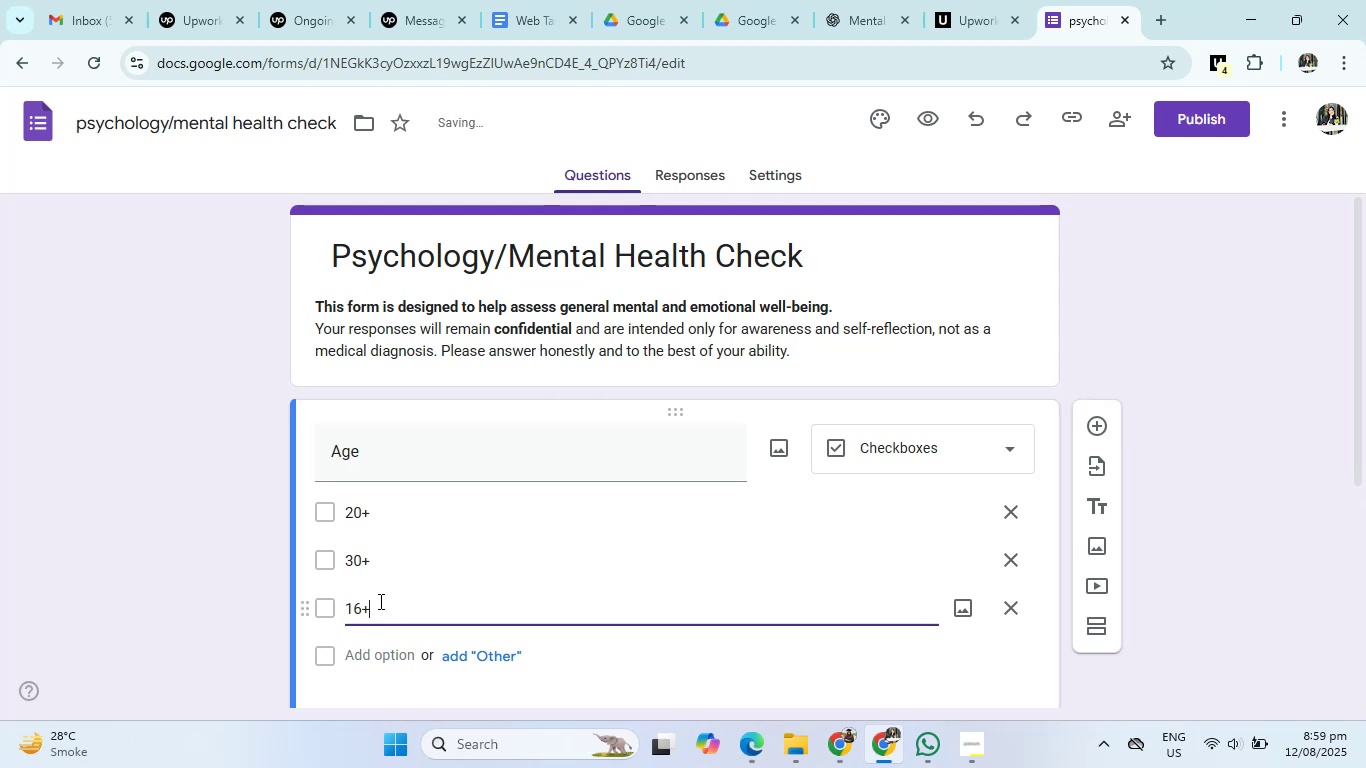 
scroll: coordinate [703, 633], scroll_direction: down, amount: 1.0
 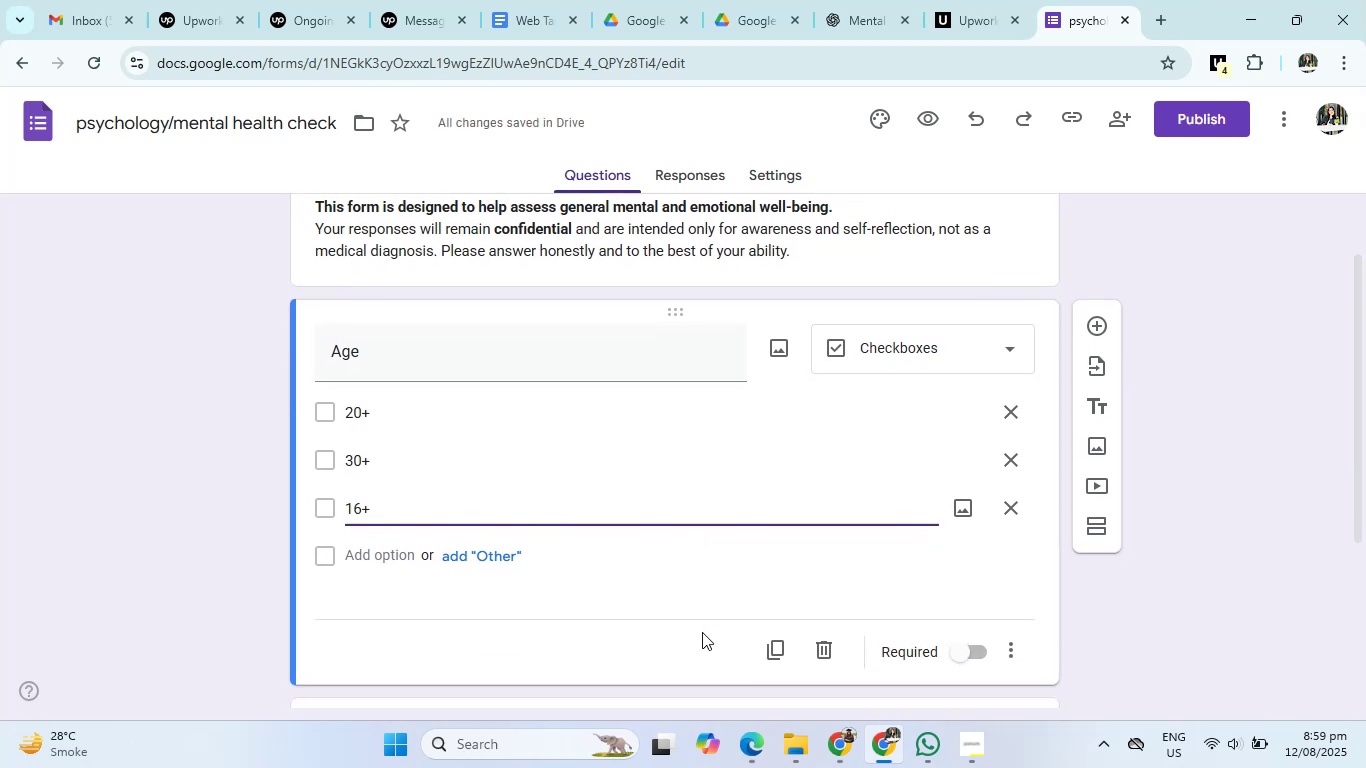 
left_click([632, 583])
 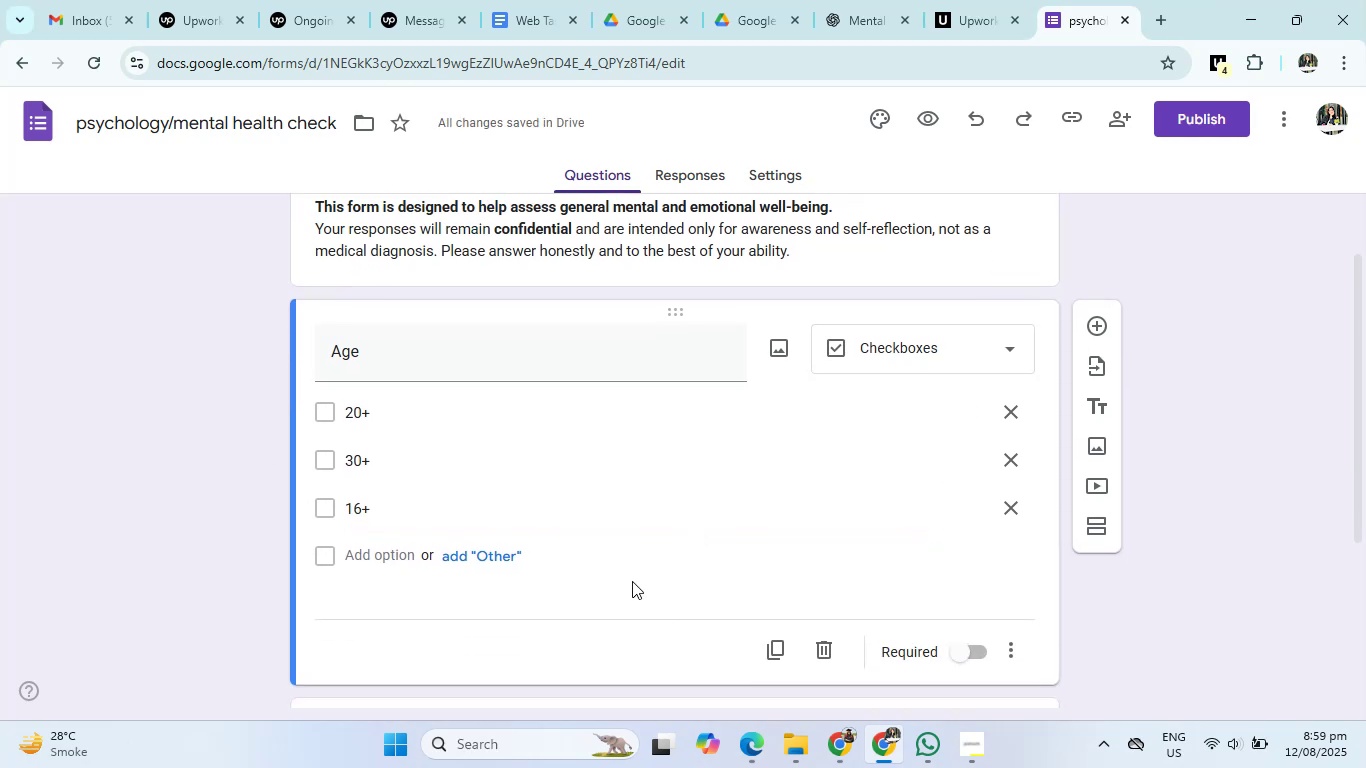 
scroll: coordinate [637, 574], scroll_direction: down, amount: 5.0
 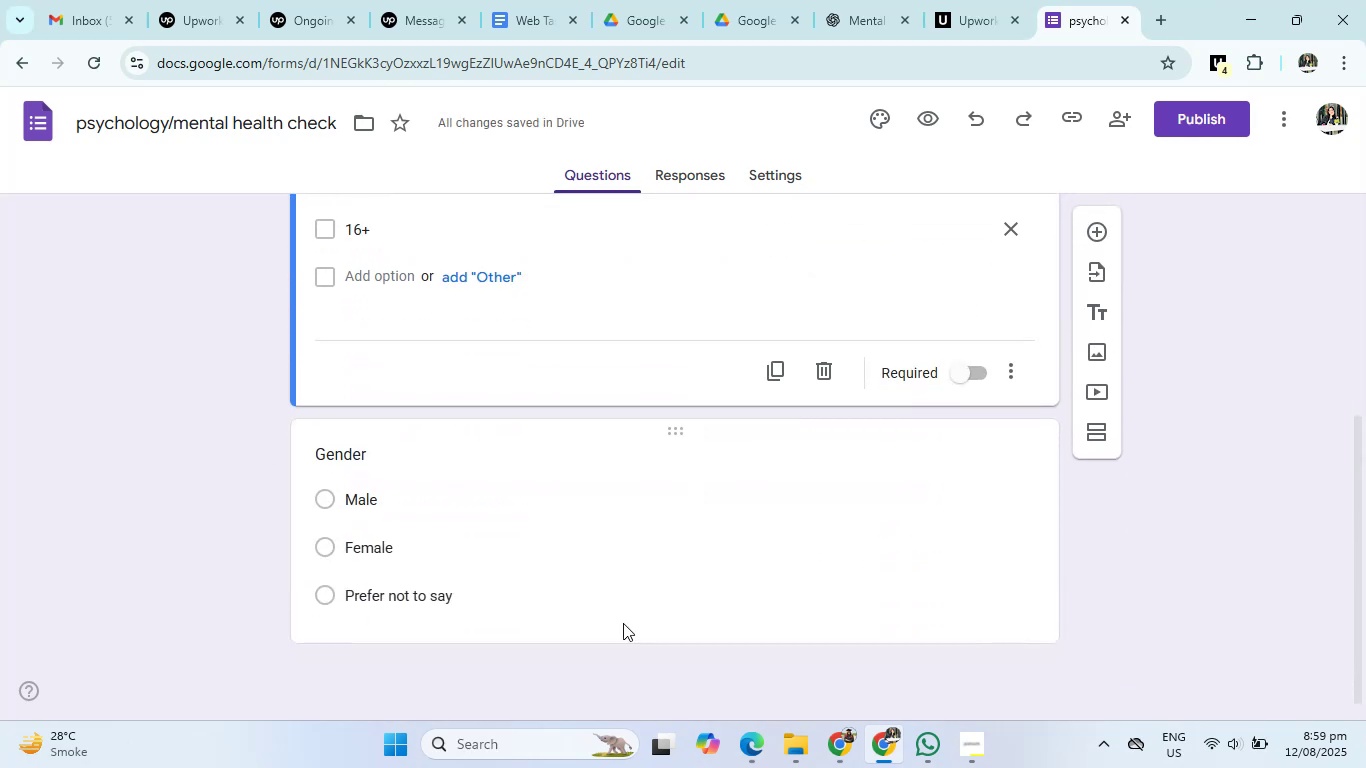 
left_click([626, 661])
 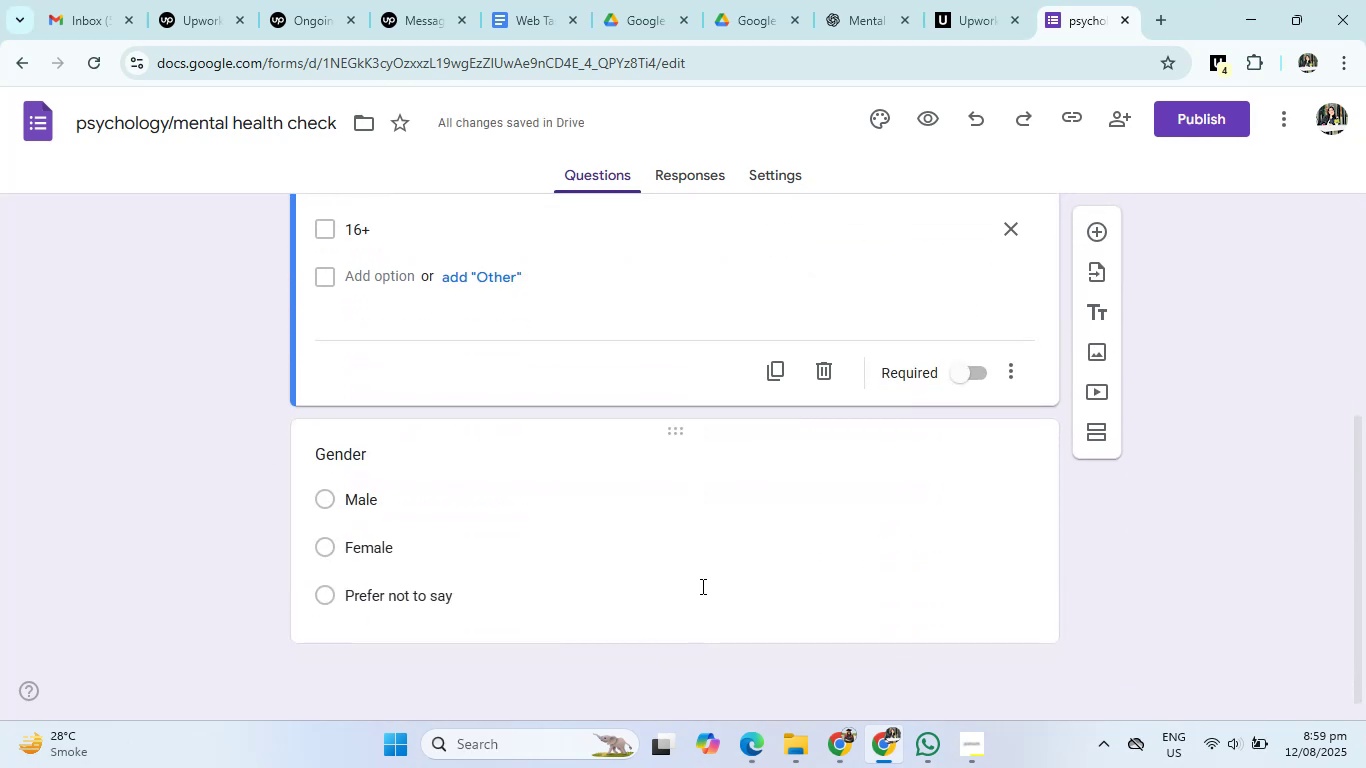 
left_click([701, 586])
 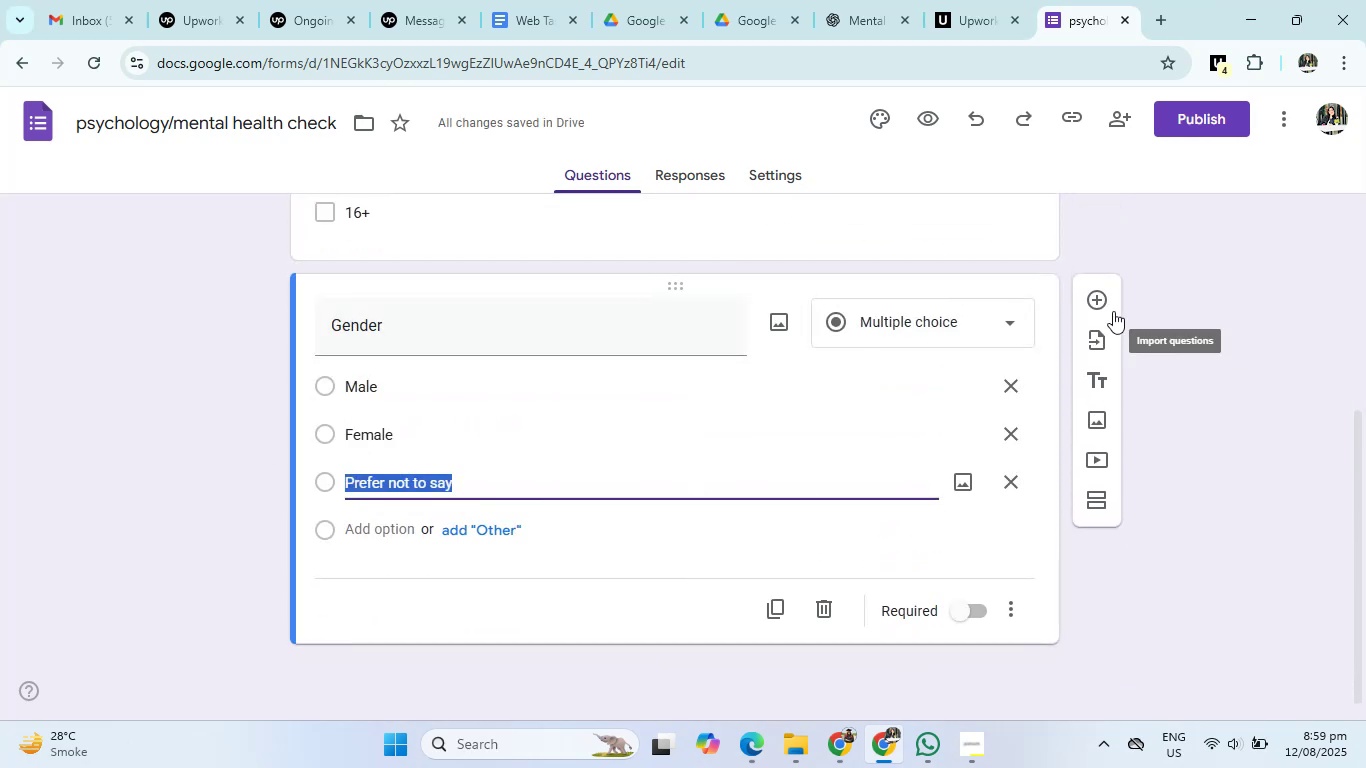 
left_click([1102, 292])
 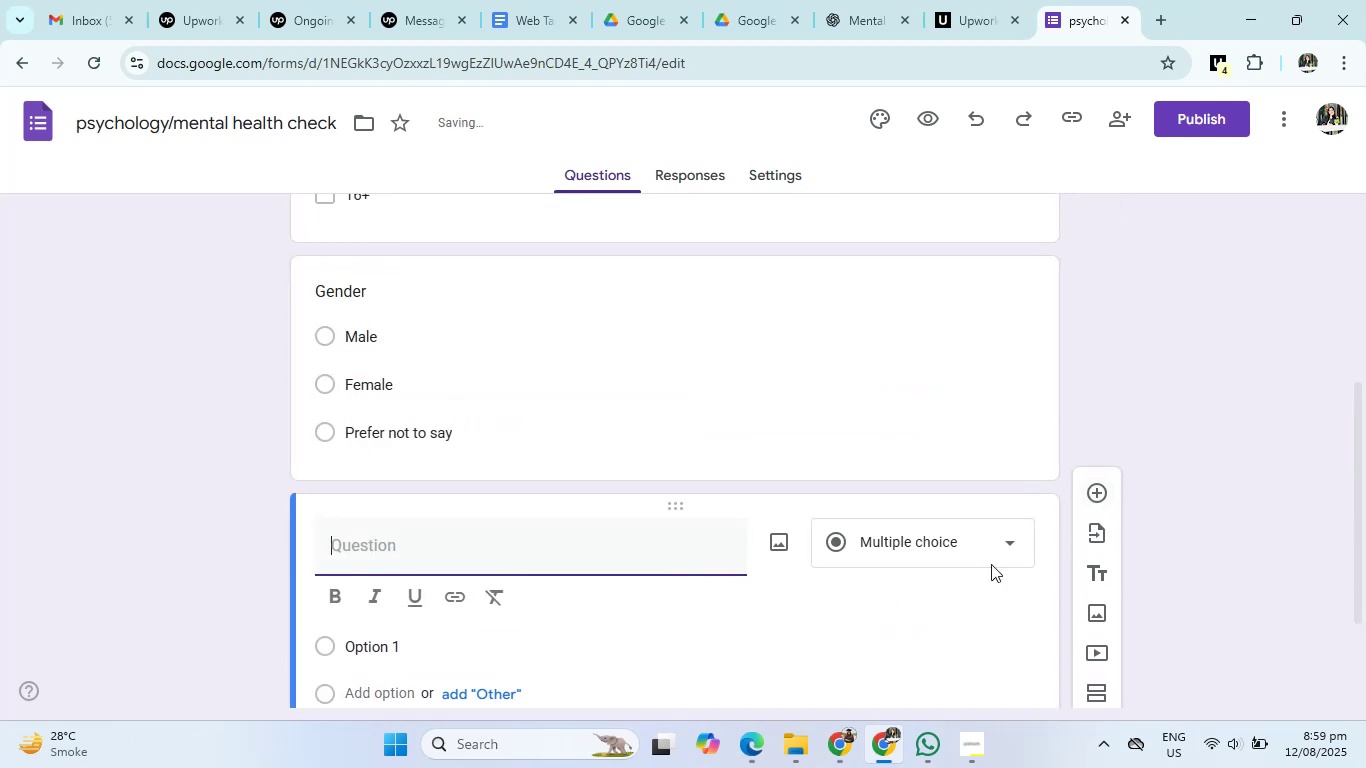 
scroll: coordinate [1041, 452], scroll_direction: down, amount: 1.0
 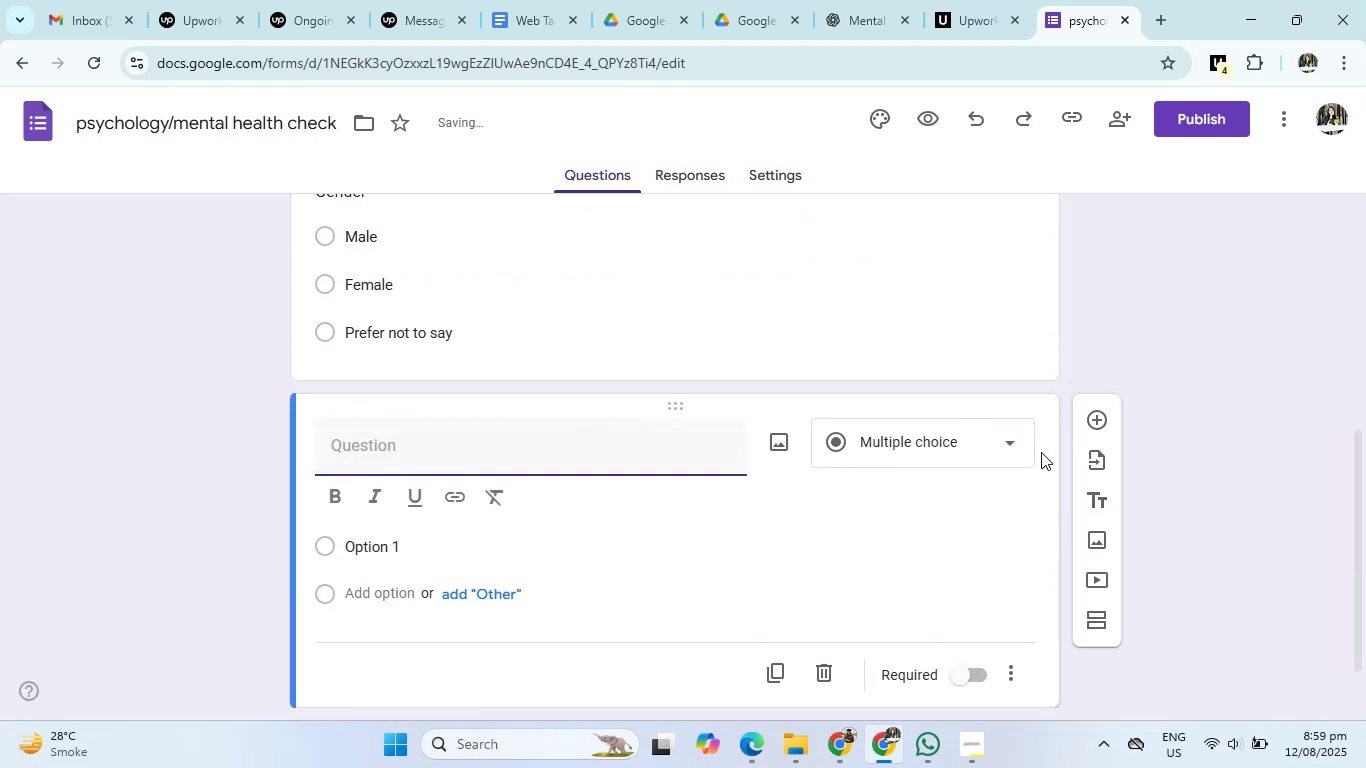 
scroll: coordinate [1041, 452], scroll_direction: up, amount: 2.0
 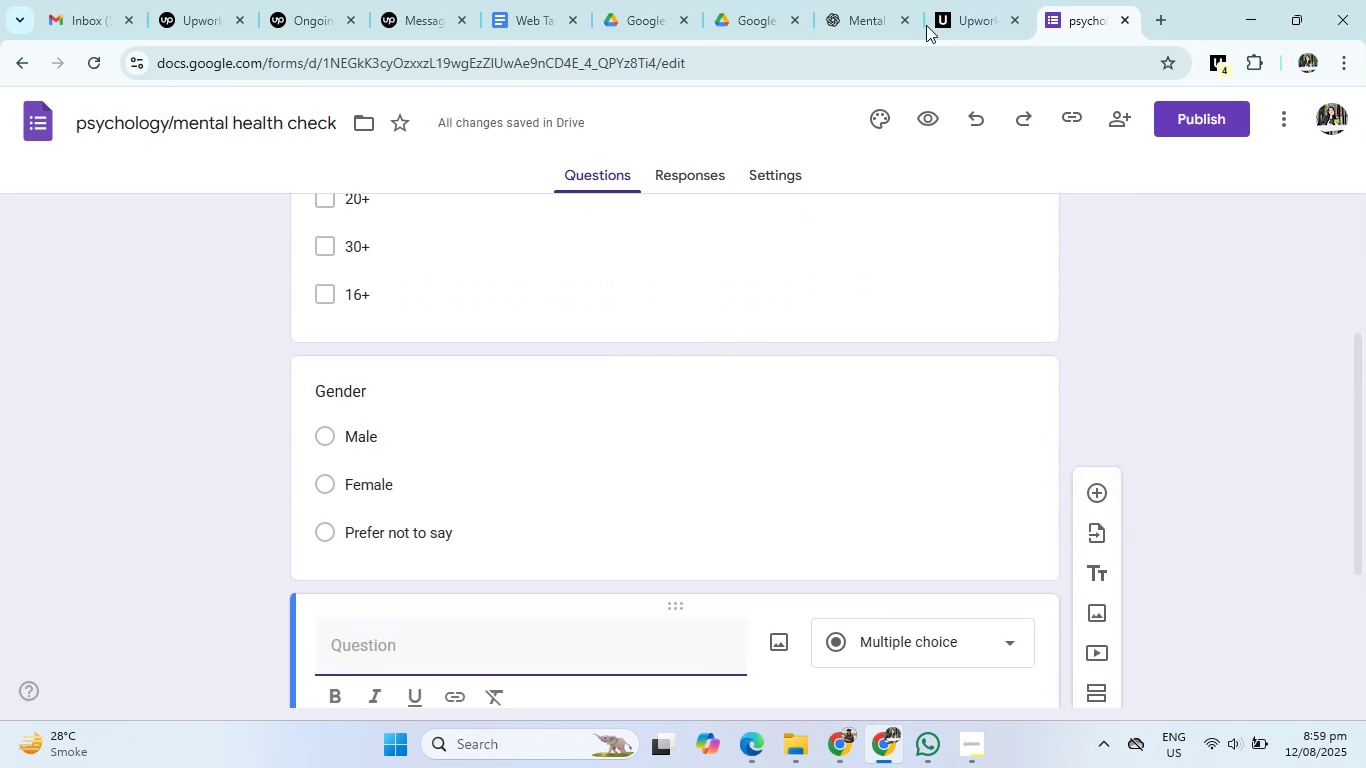 
left_click([870, 0])
 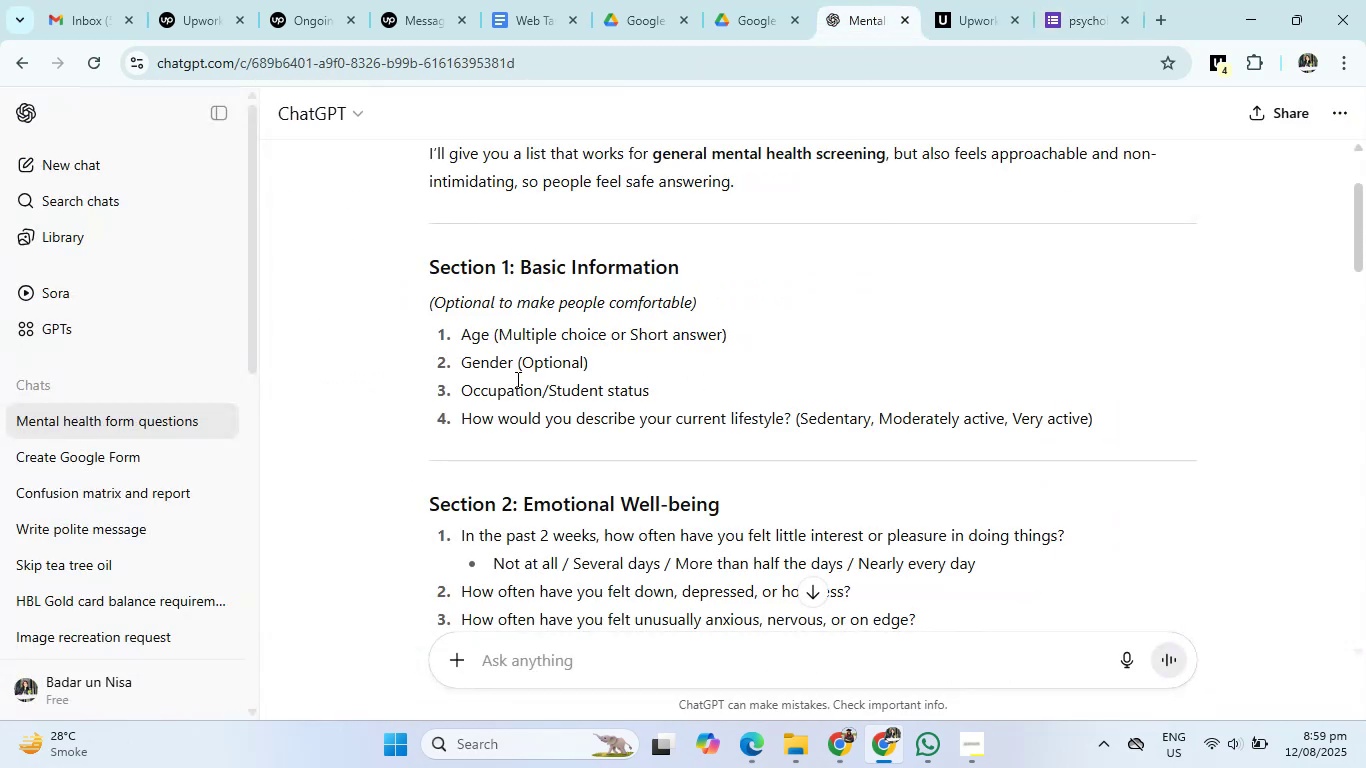 
wait(7.11)
 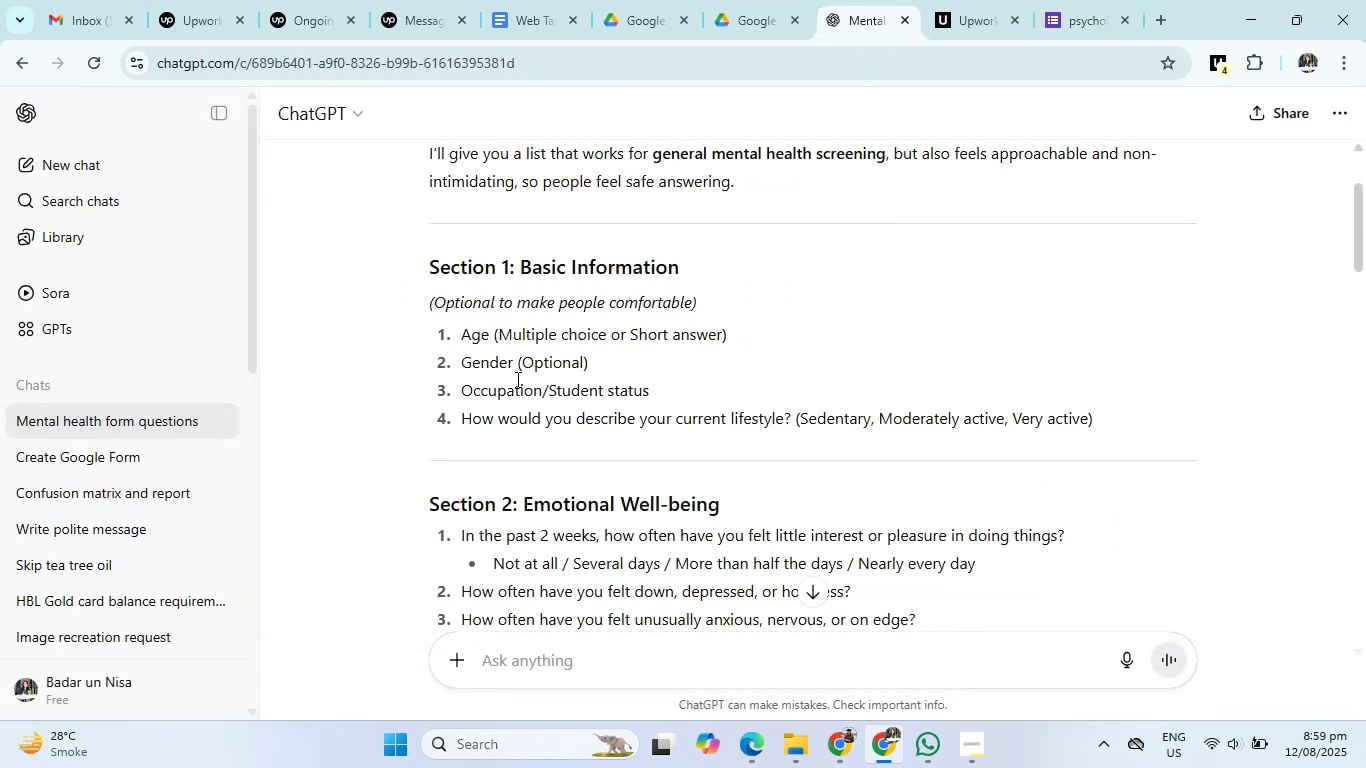 
left_click_drag(start_coordinate=[464, 396], to_coordinate=[539, 394])
 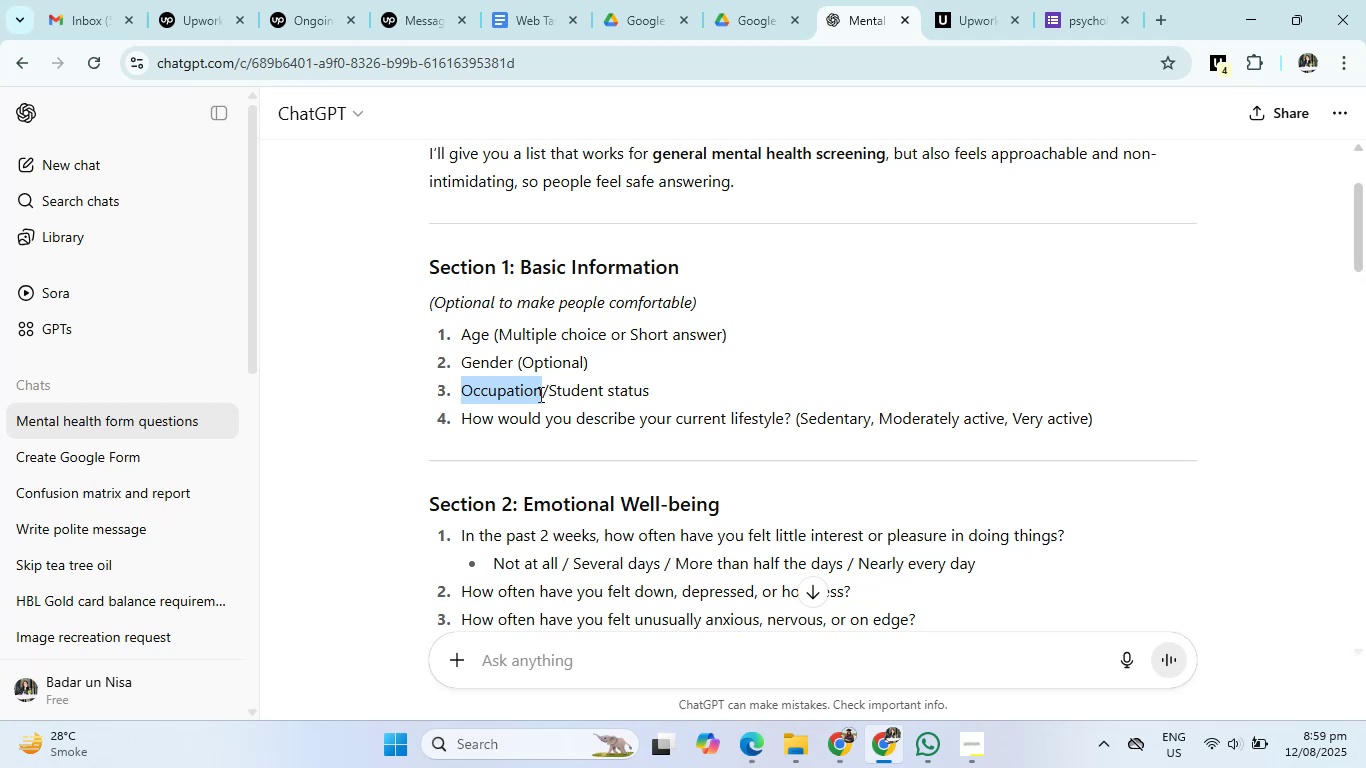 
key(Control+C)
 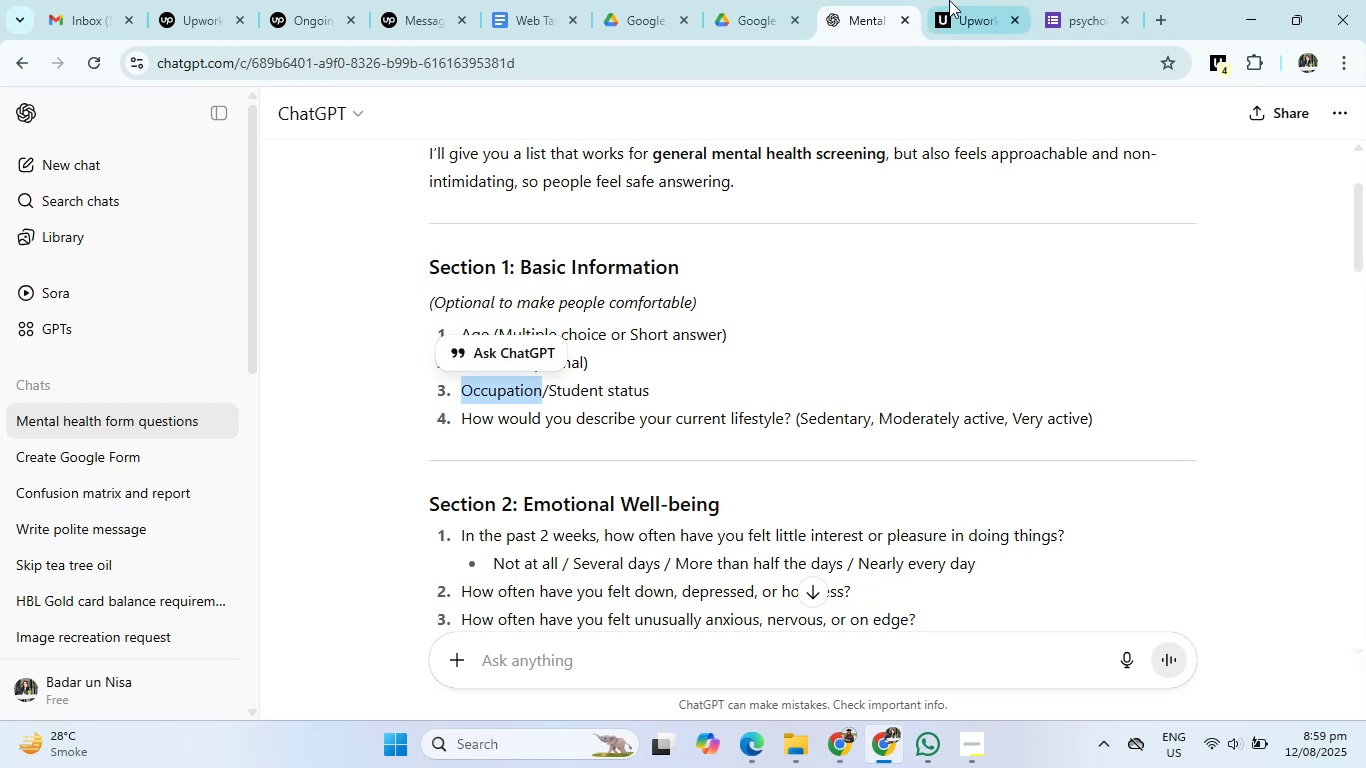 
left_click([957, 0])
 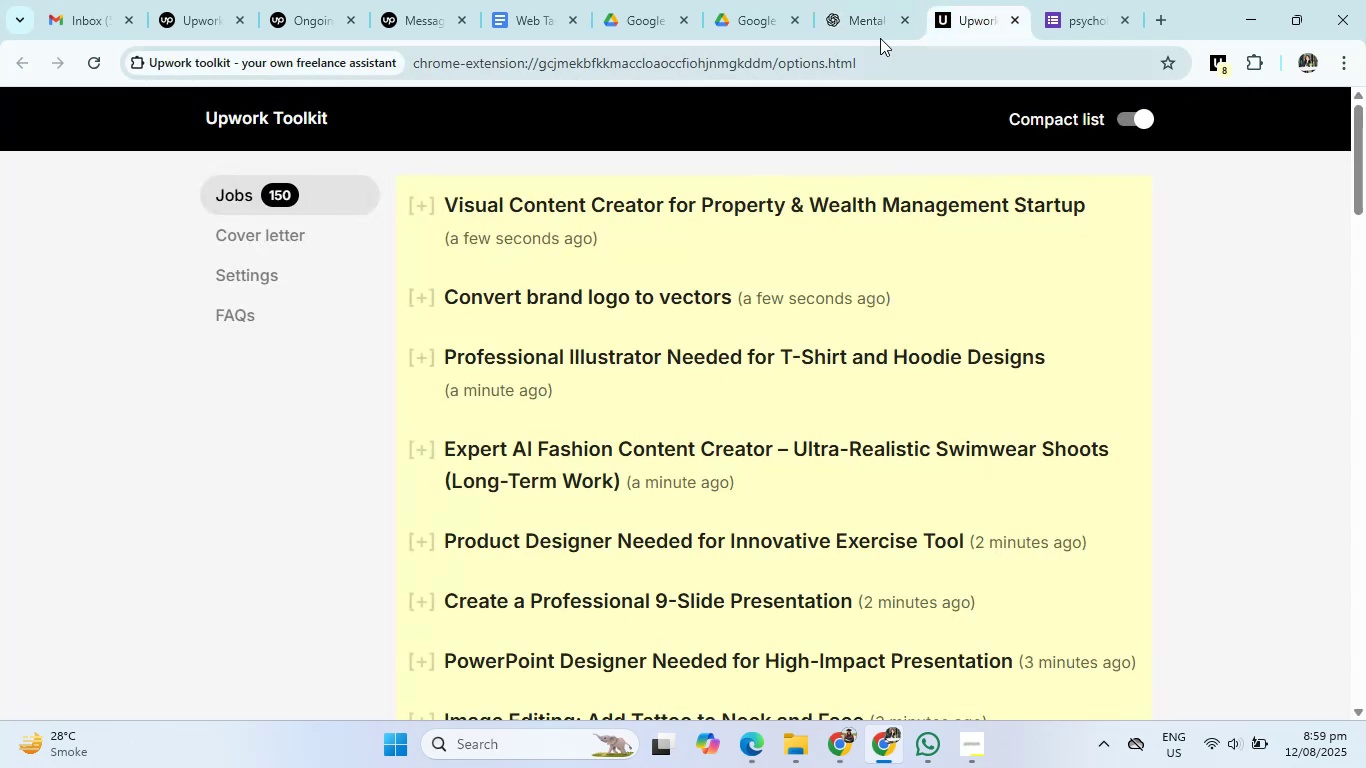 
left_click([1034, 0])
 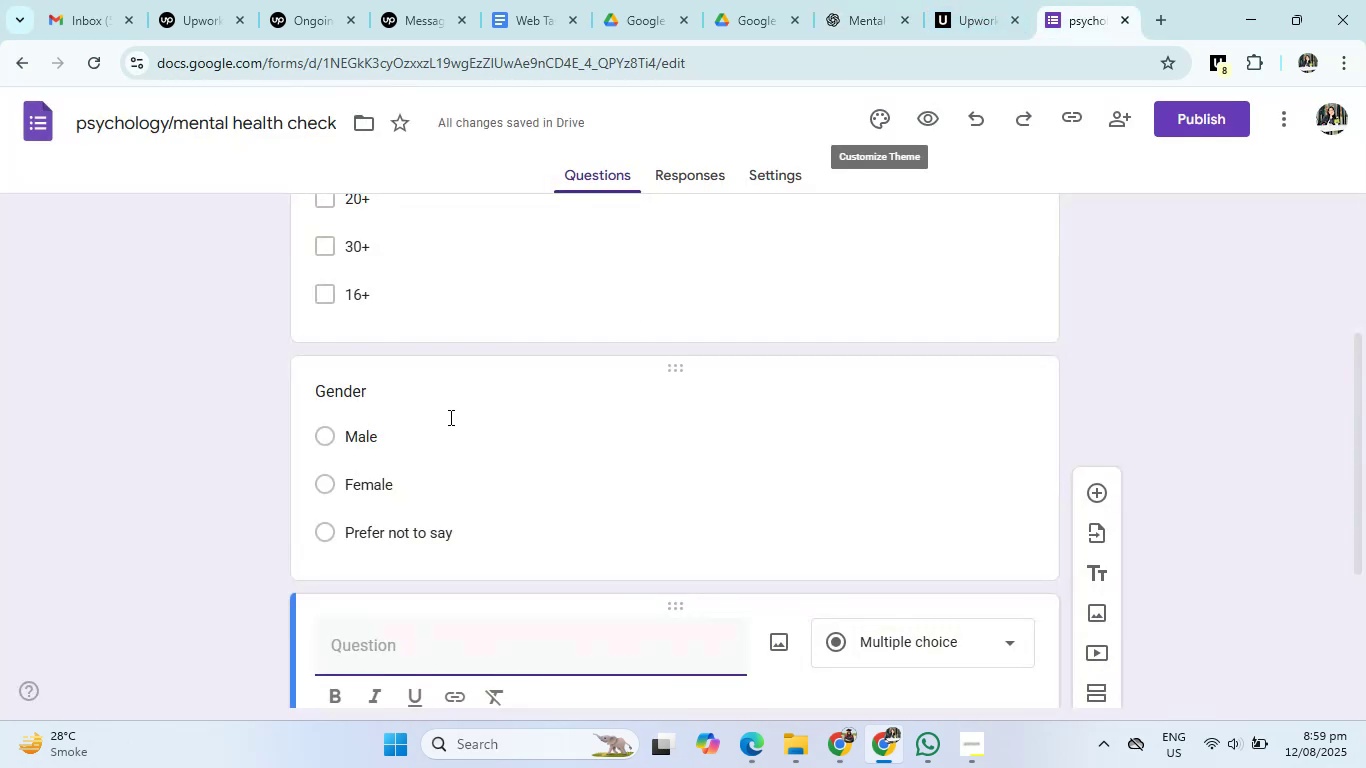 
scroll: coordinate [379, 489], scroll_direction: down, amount: 2.0
 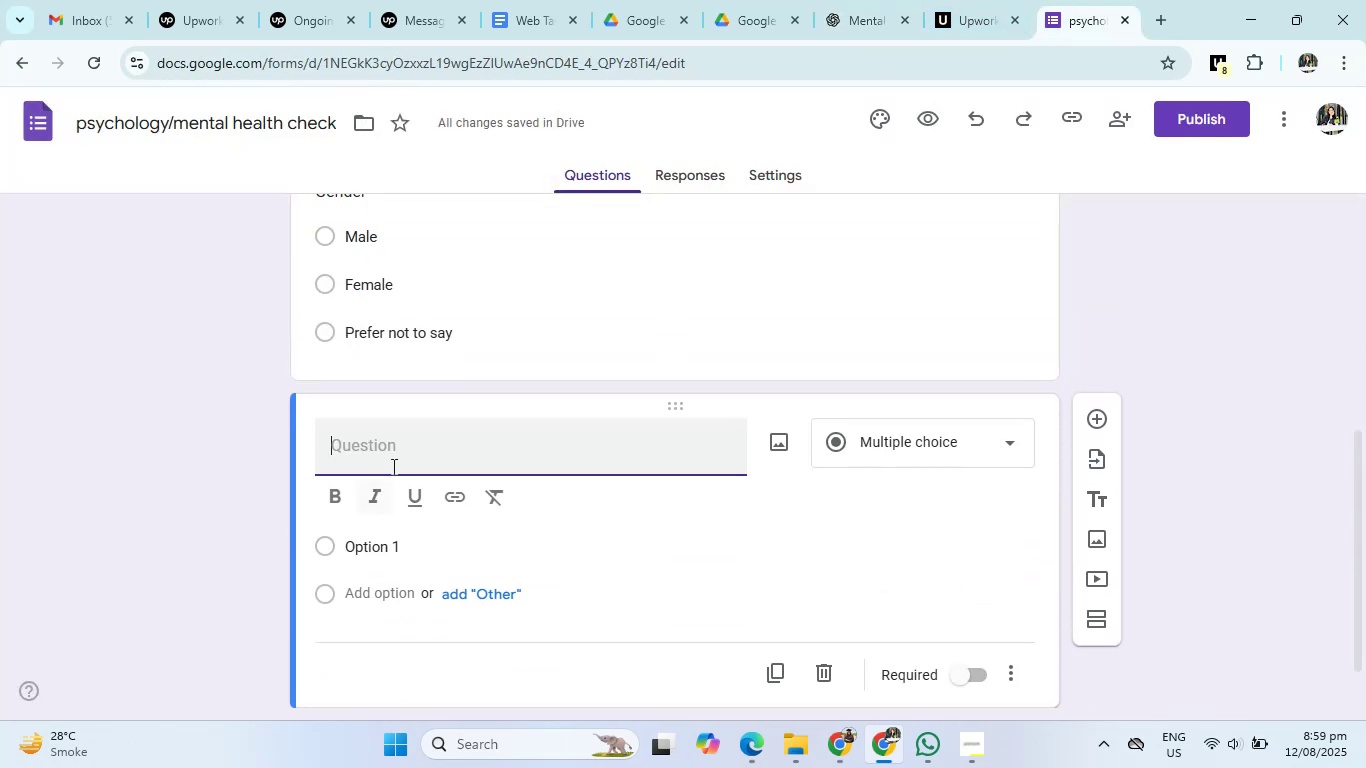 
left_click([398, 440])
 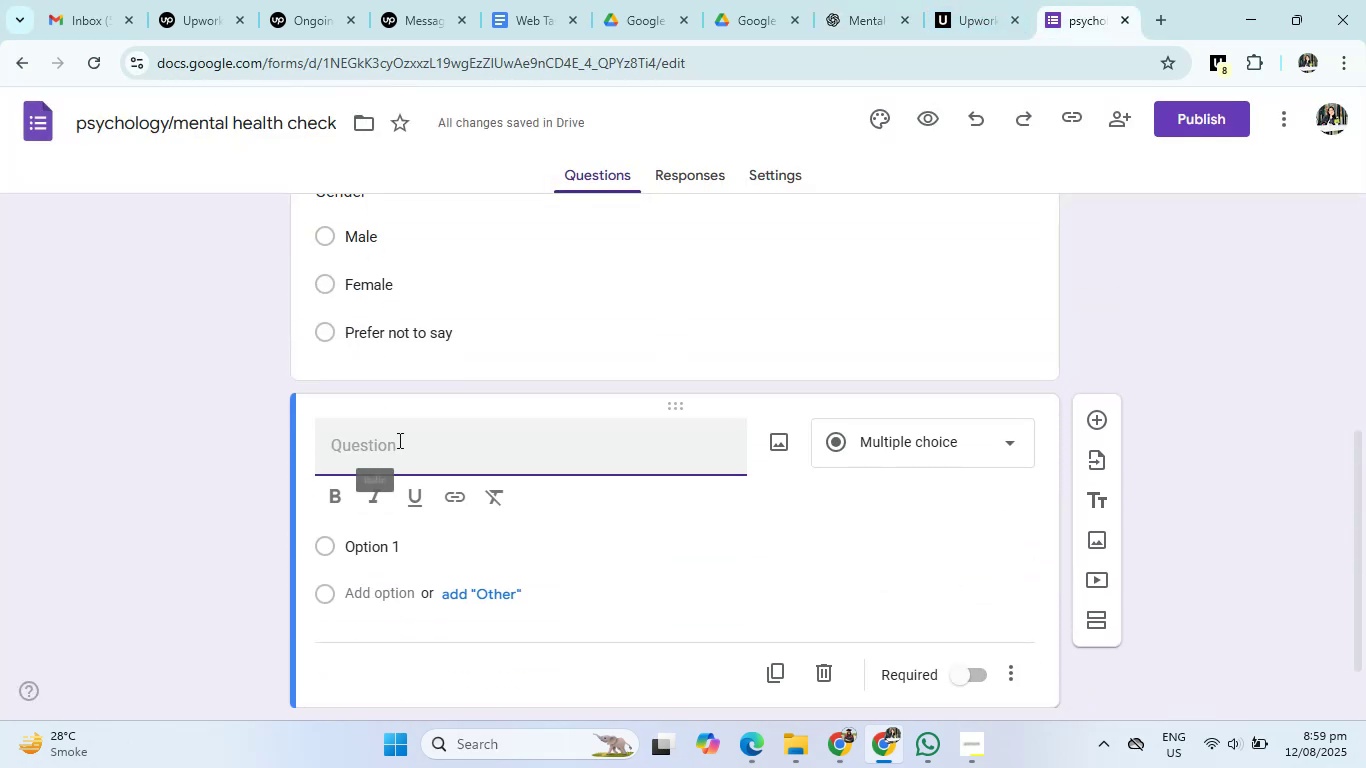 
key(Control+V)
 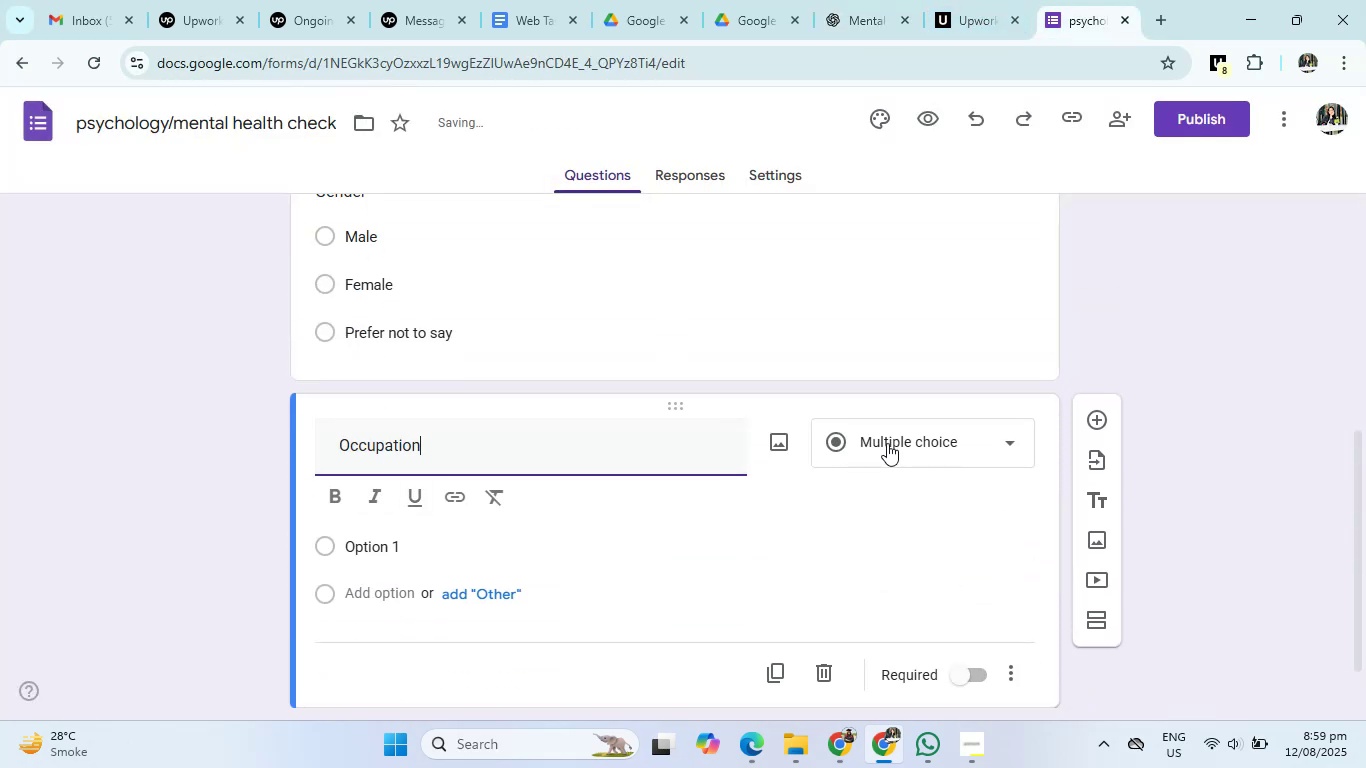 
left_click([887, 443])
 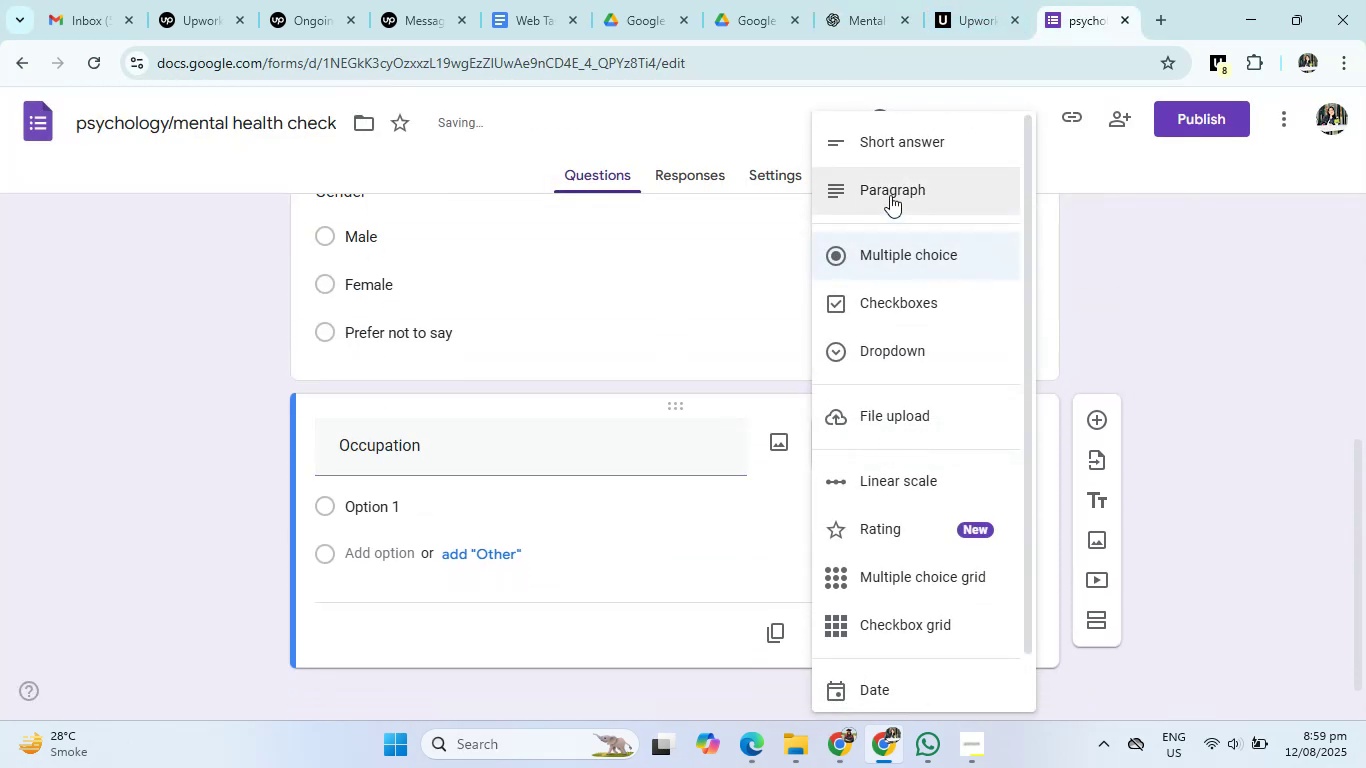 
left_click([894, 129])
 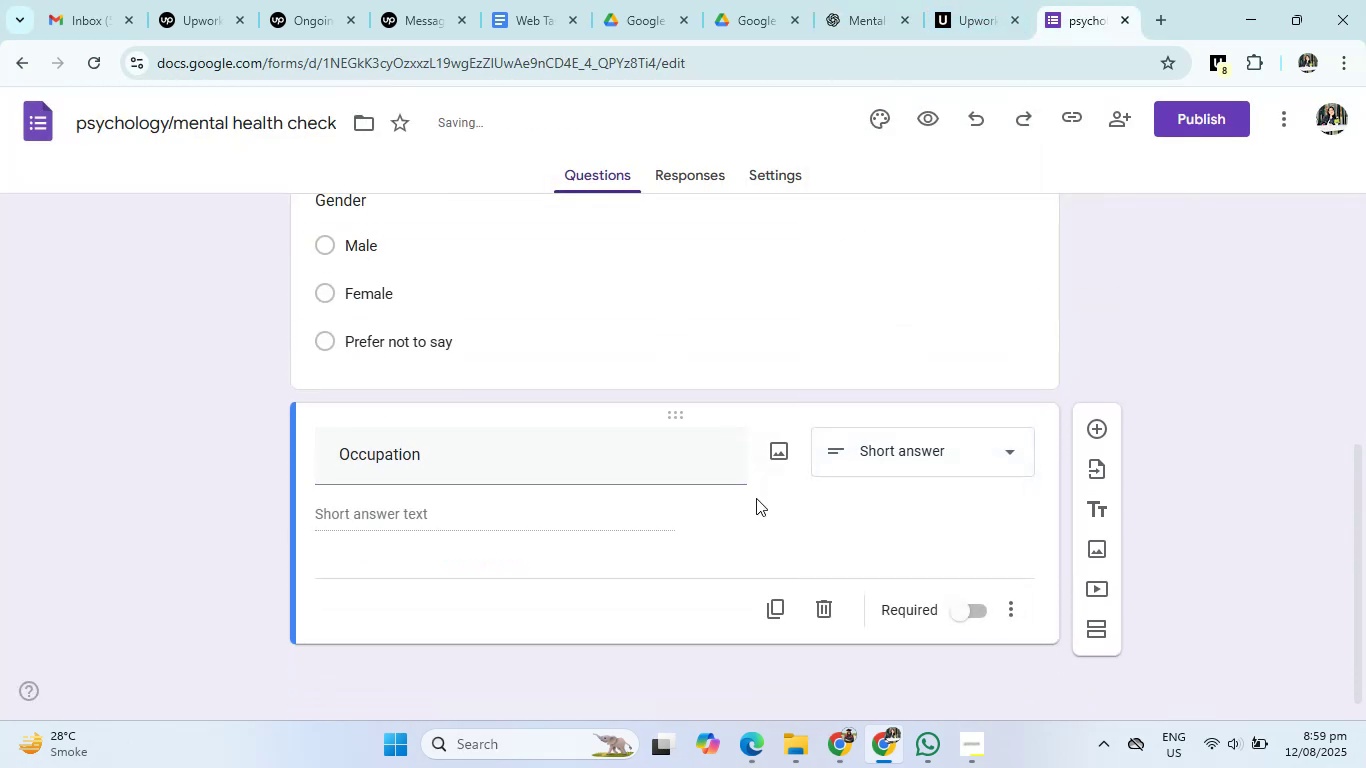 
scroll: coordinate [817, 546], scroll_direction: down, amount: 2.0
 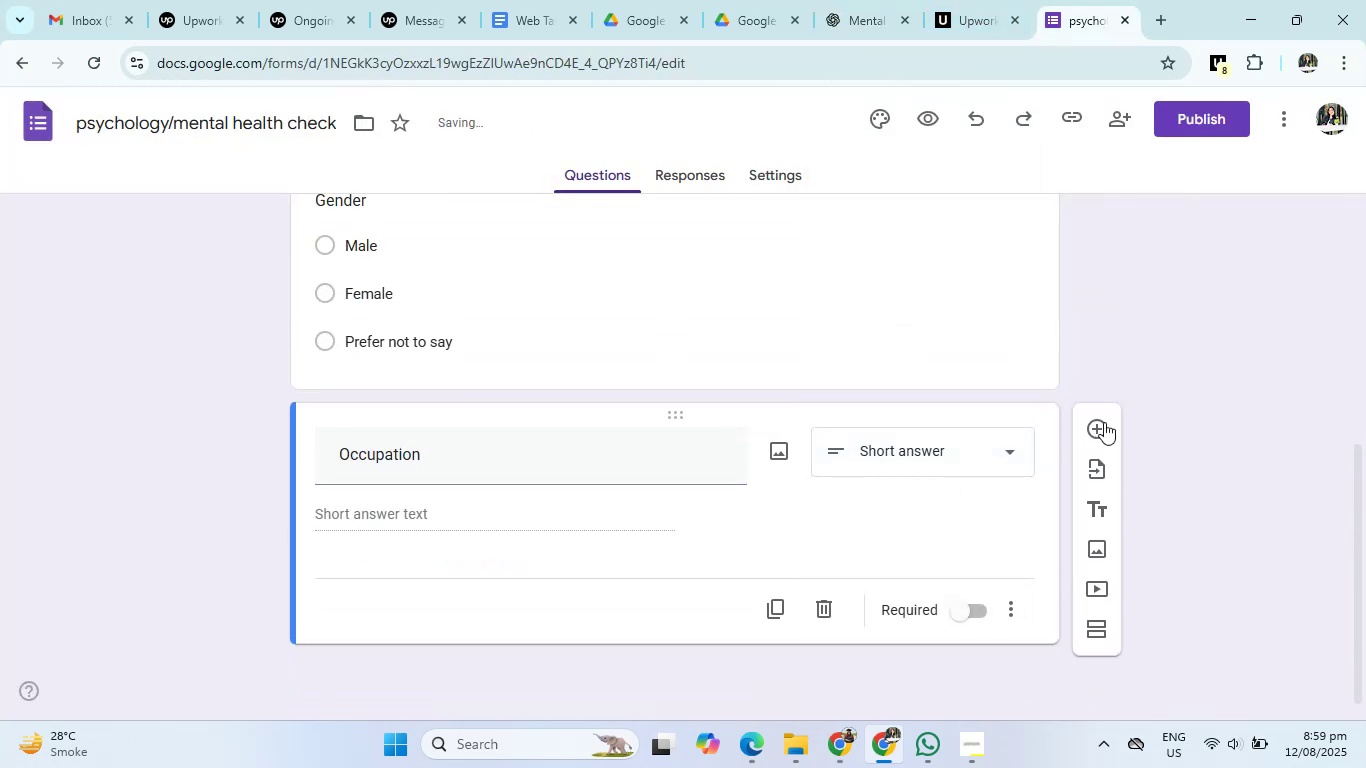 
left_click([1102, 422])
 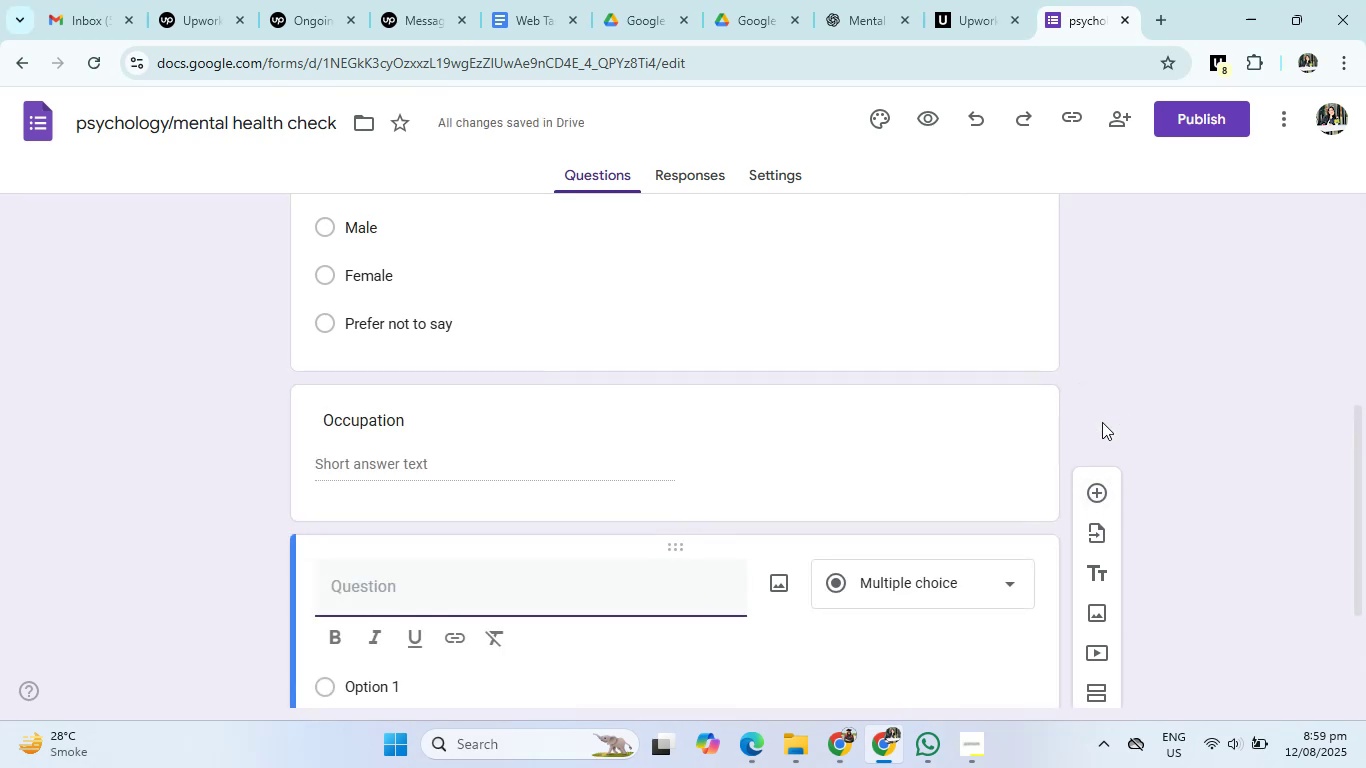 
wait(7.08)
 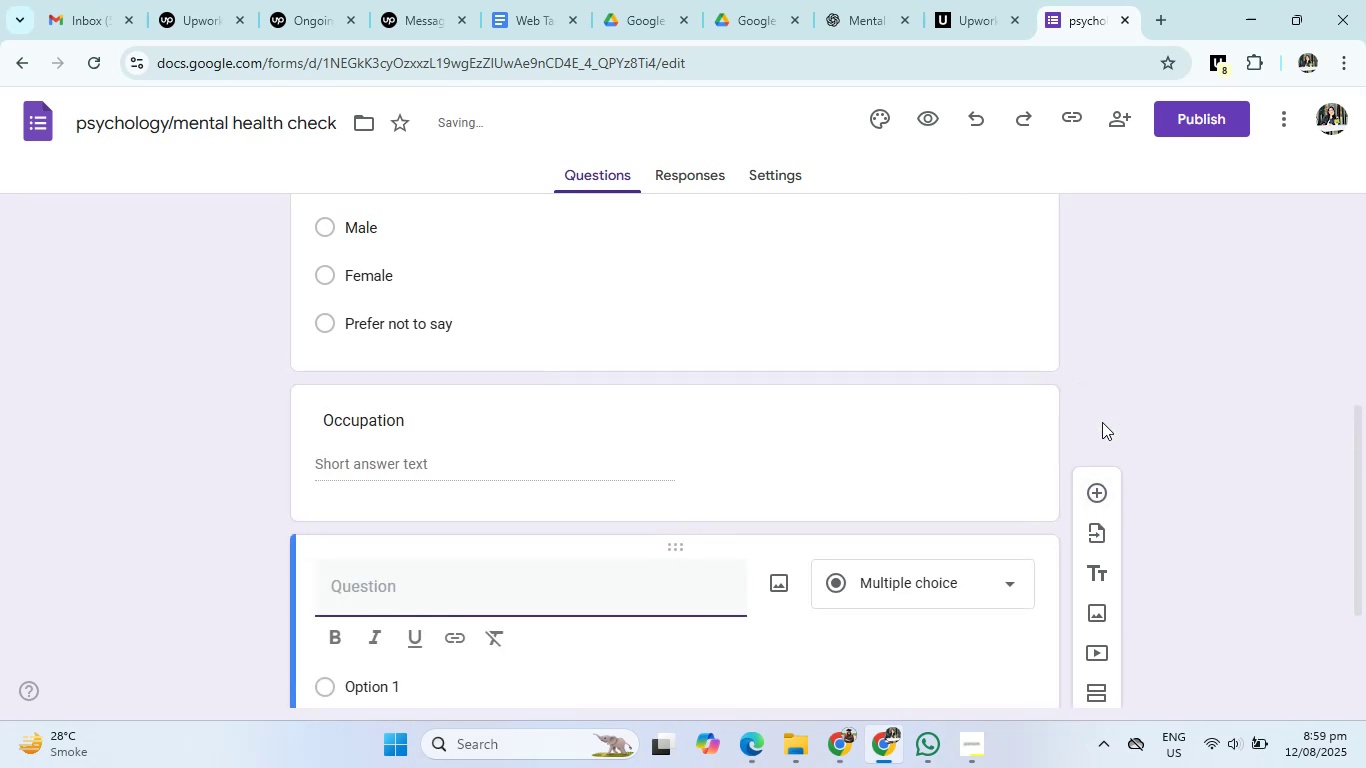 
left_click([850, 0])
 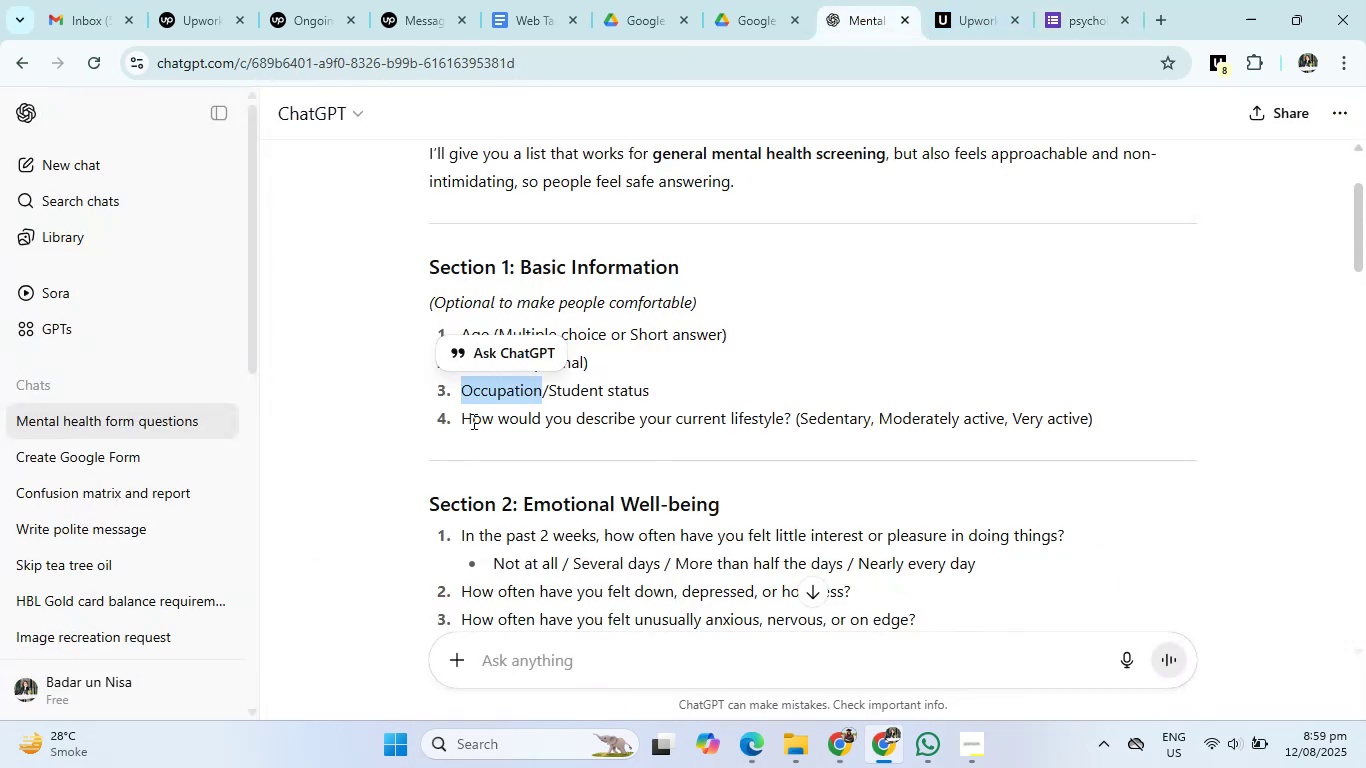 
left_click_drag(start_coordinate=[461, 419], to_coordinate=[788, 423])
 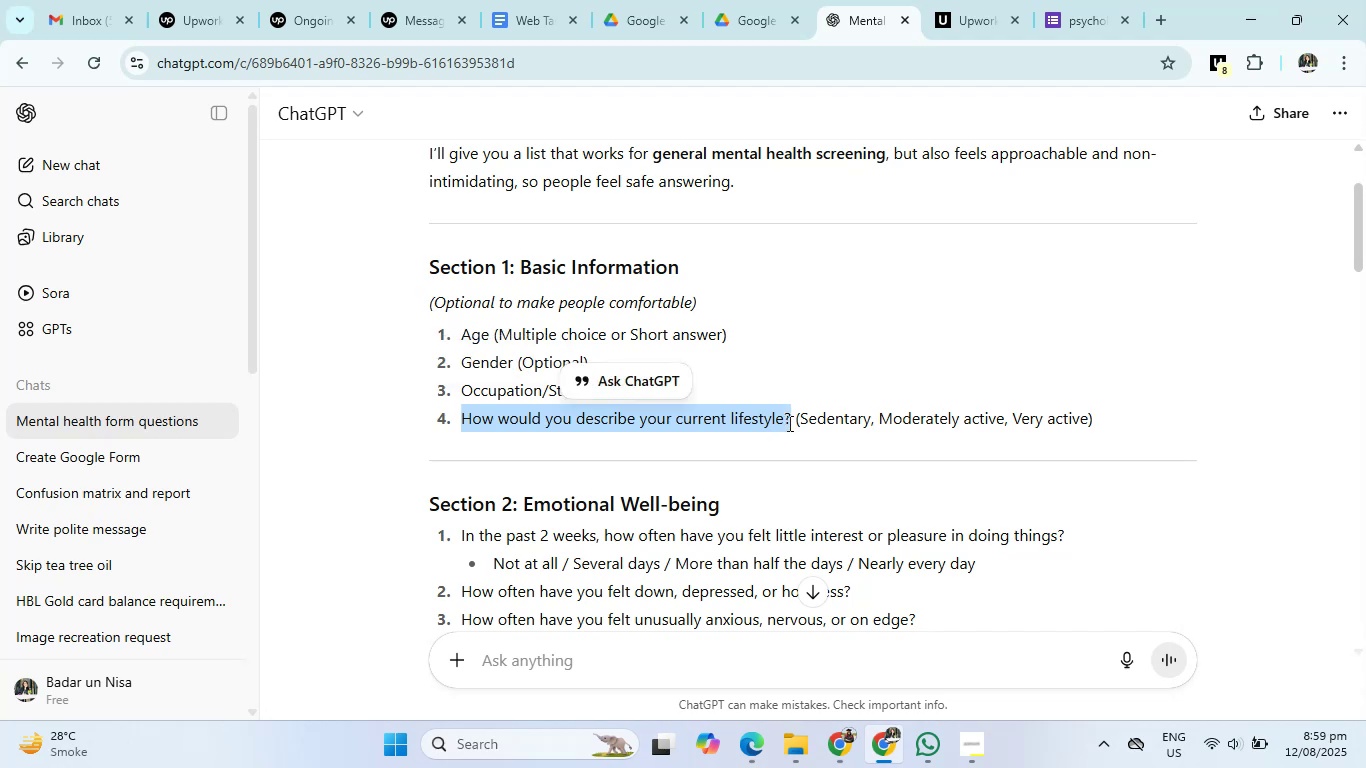 
key(Control+C)
 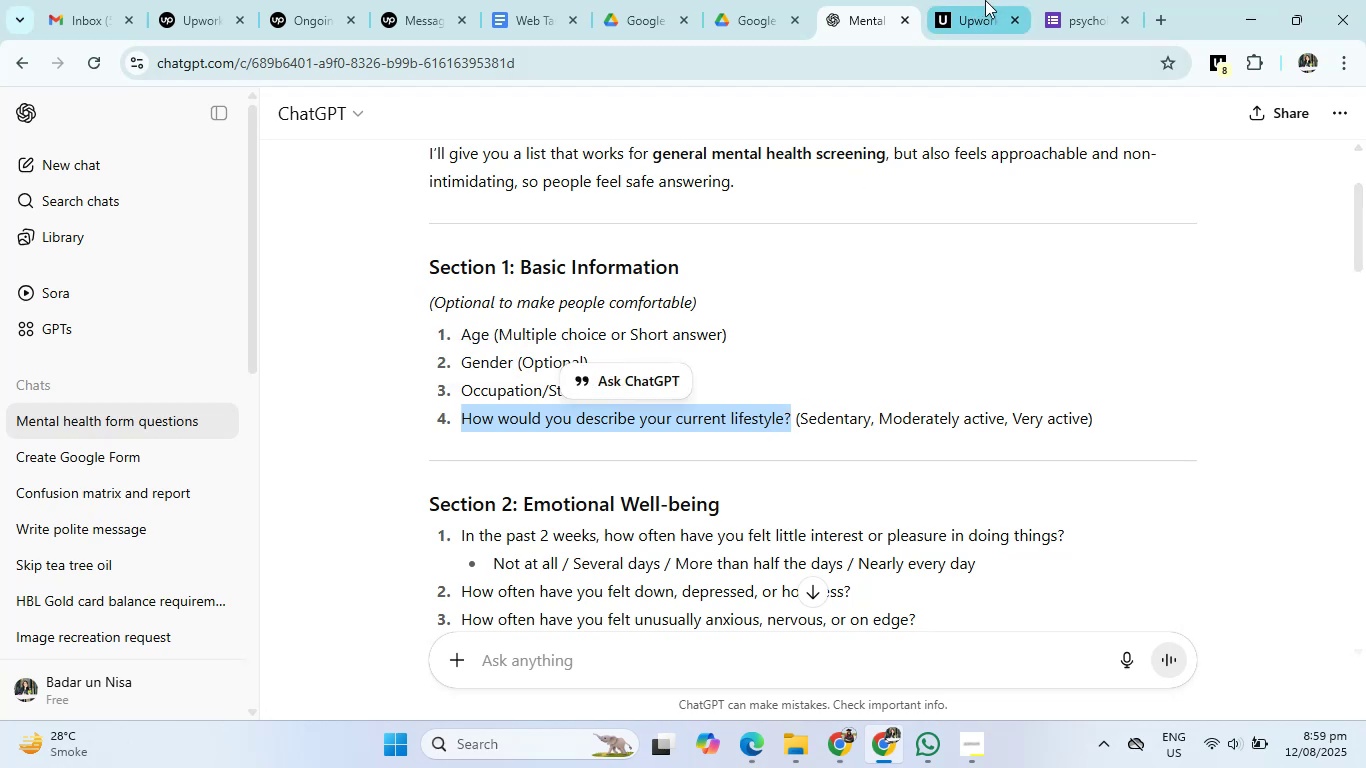 
left_click([1067, 0])
 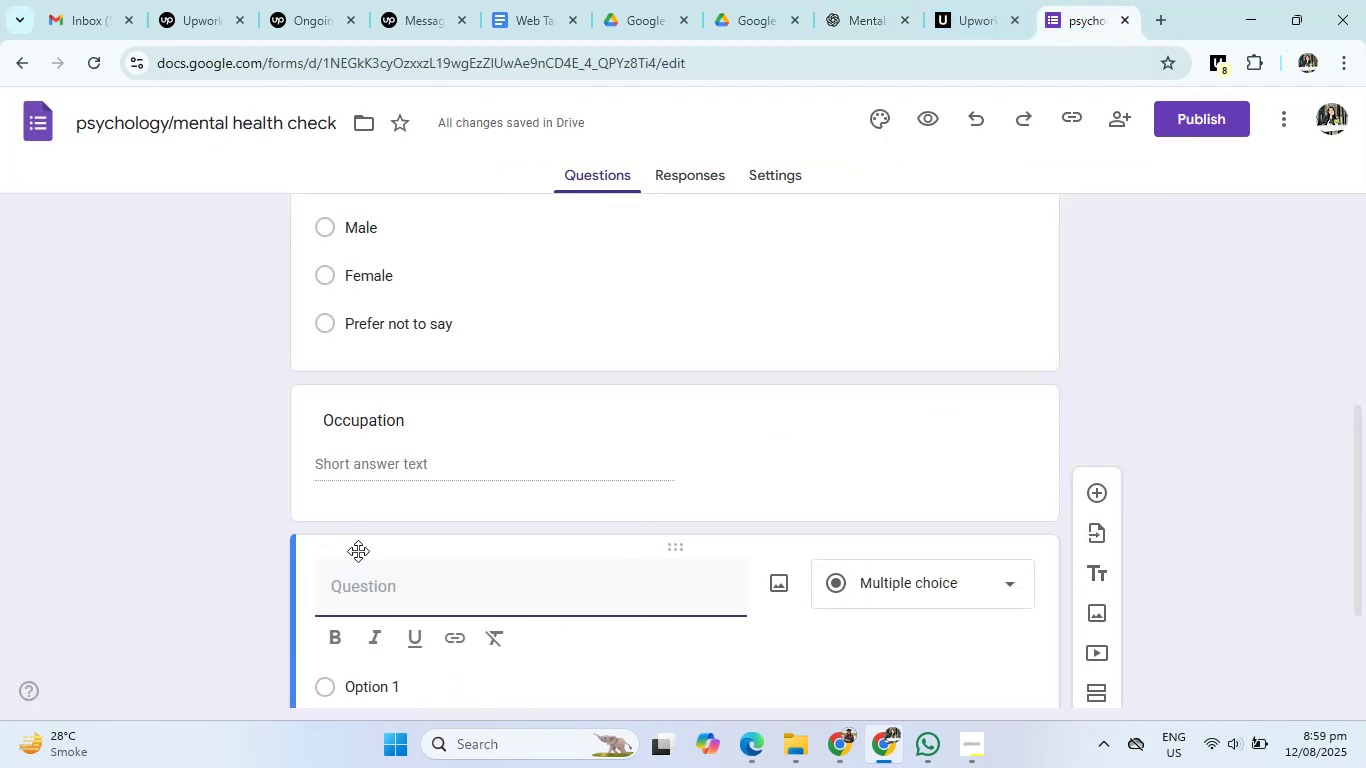 
left_click([360, 600])
 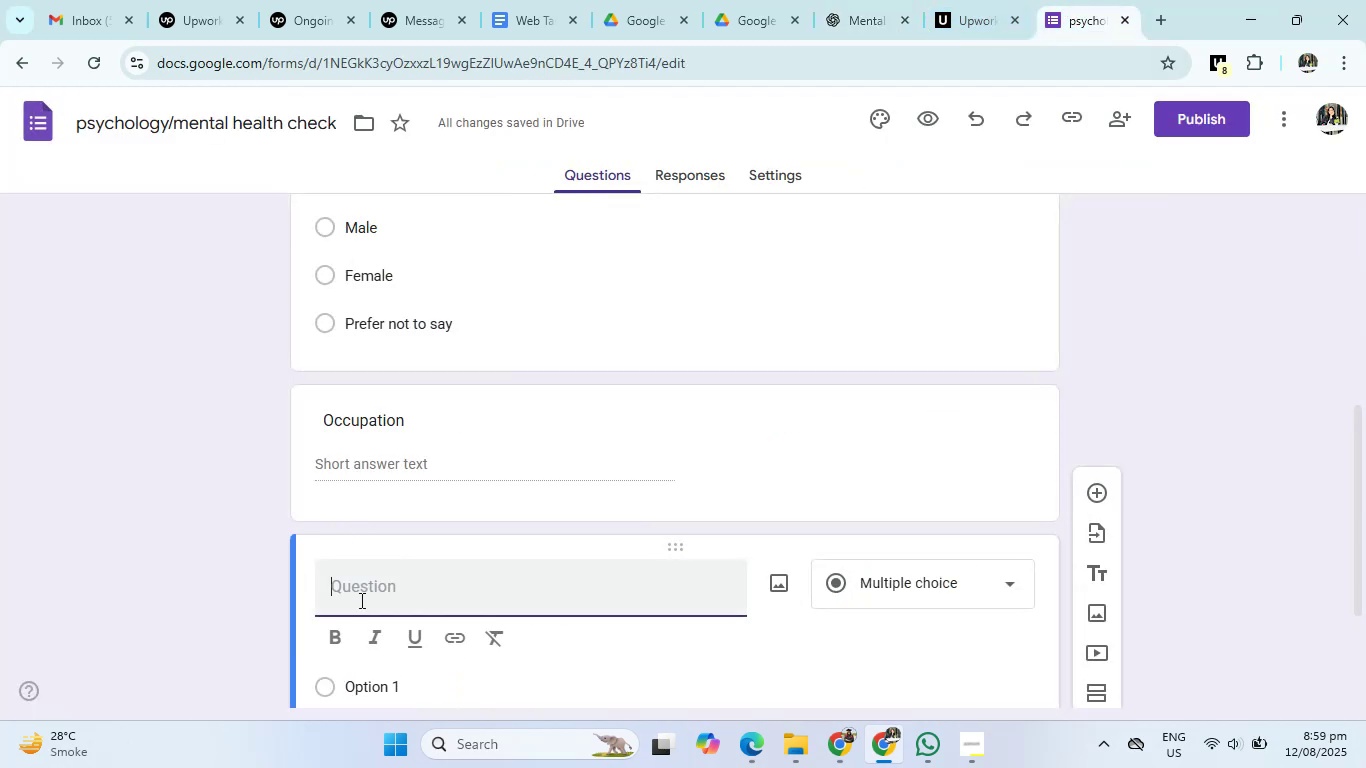 
key(Control+V)
 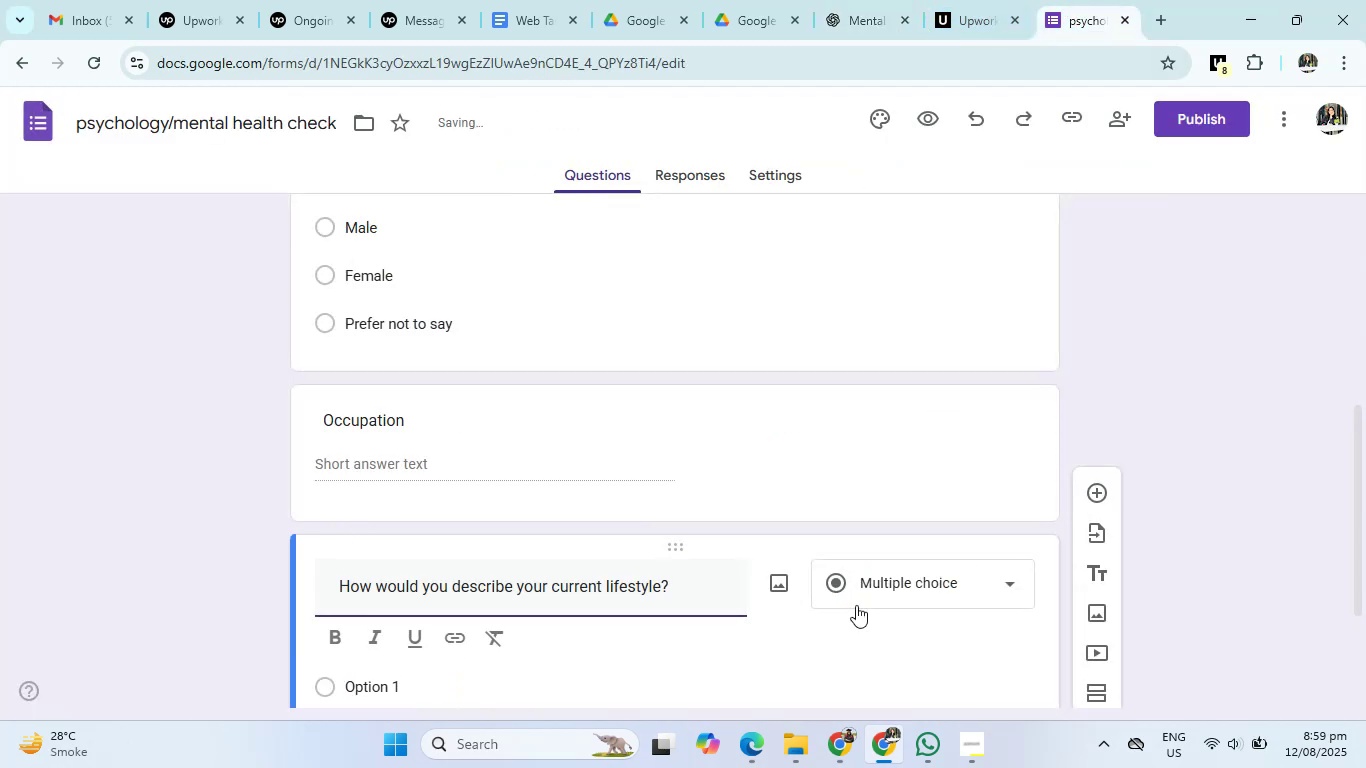 
left_click([889, 574])
 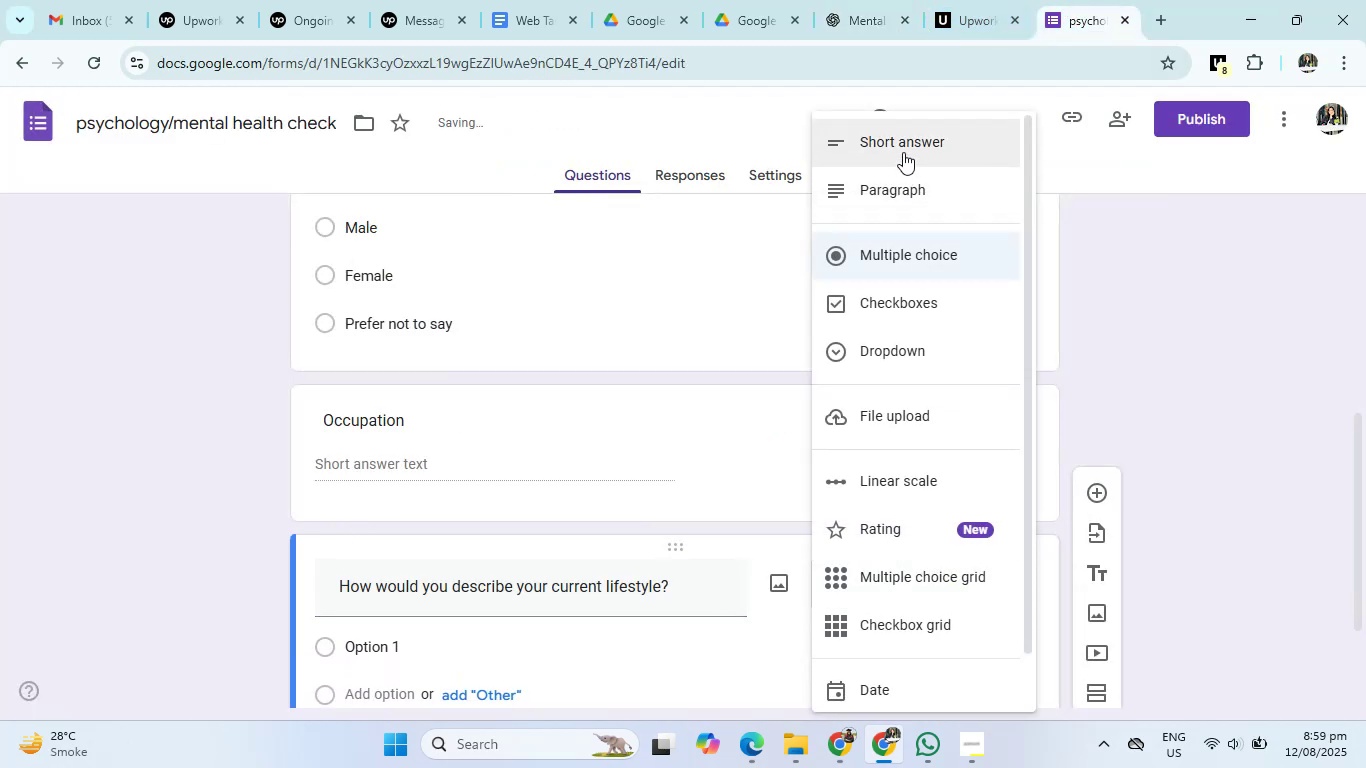 
left_click([899, 185])
 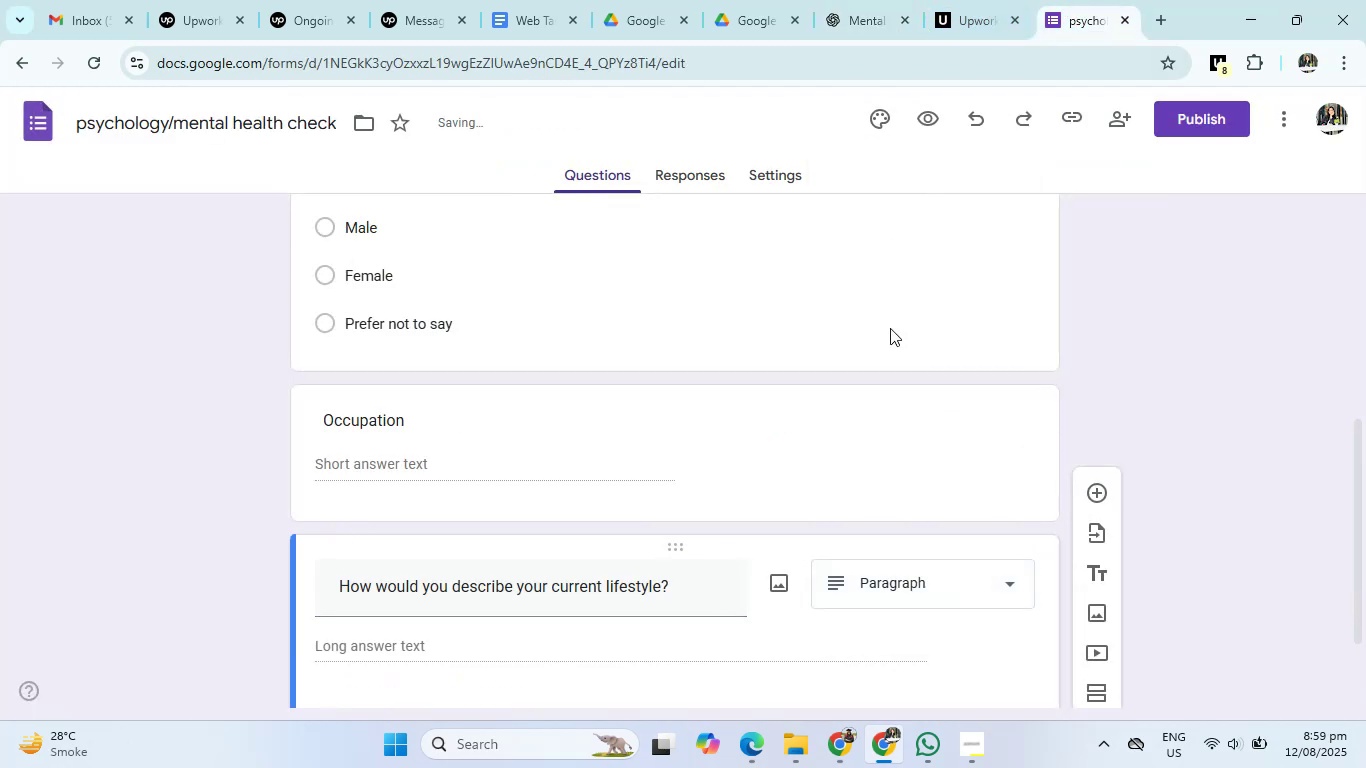 
scroll: coordinate [805, 568], scroll_direction: down, amount: 4.0
 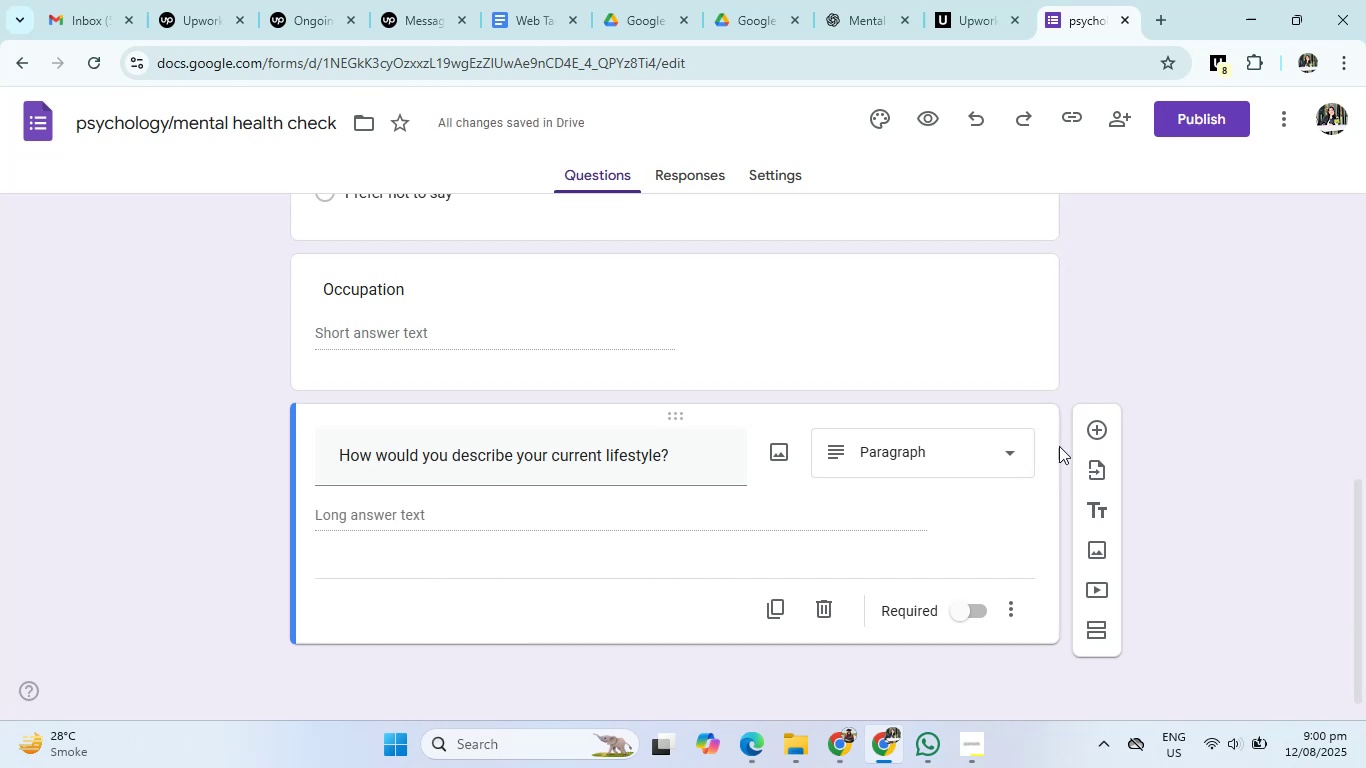 
left_click([1087, 427])
 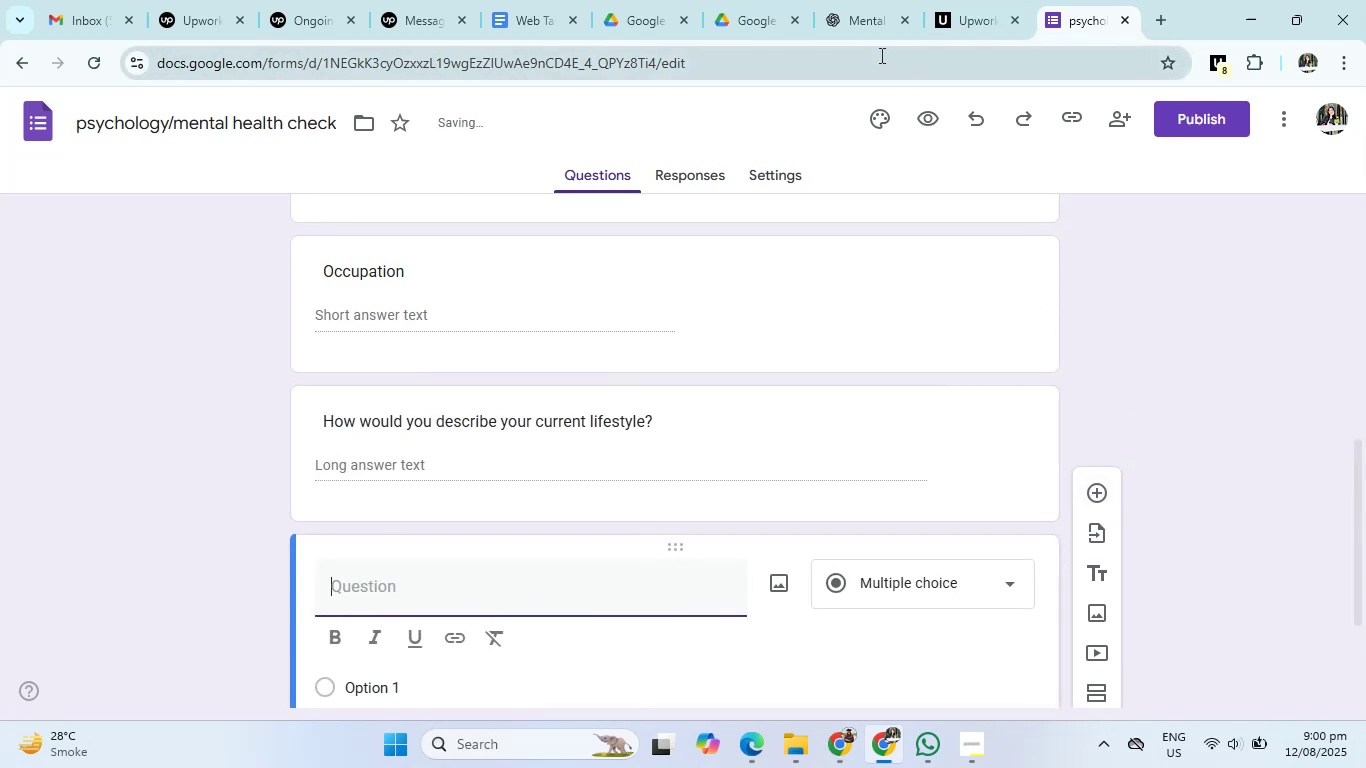 
left_click([857, 5])
 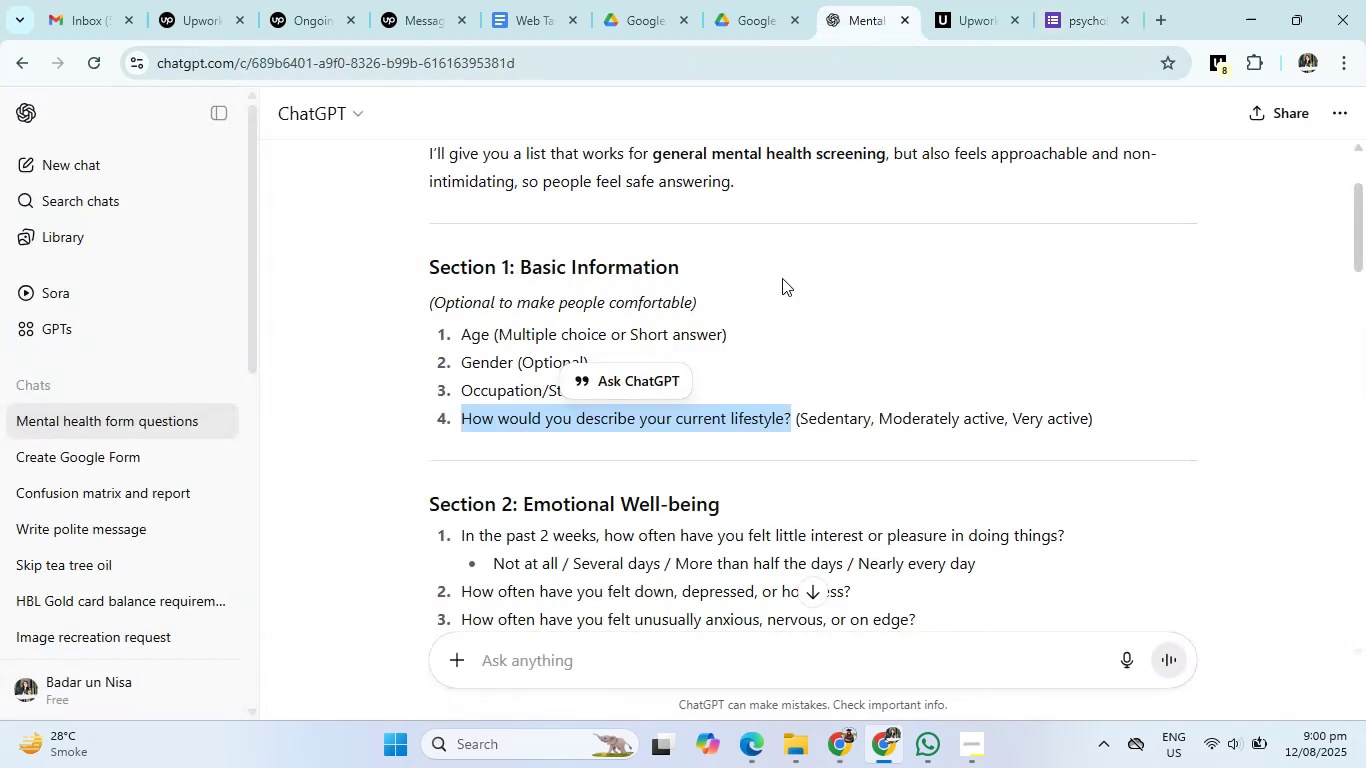 
scroll: coordinate [806, 407], scroll_direction: down, amount: 3.0
 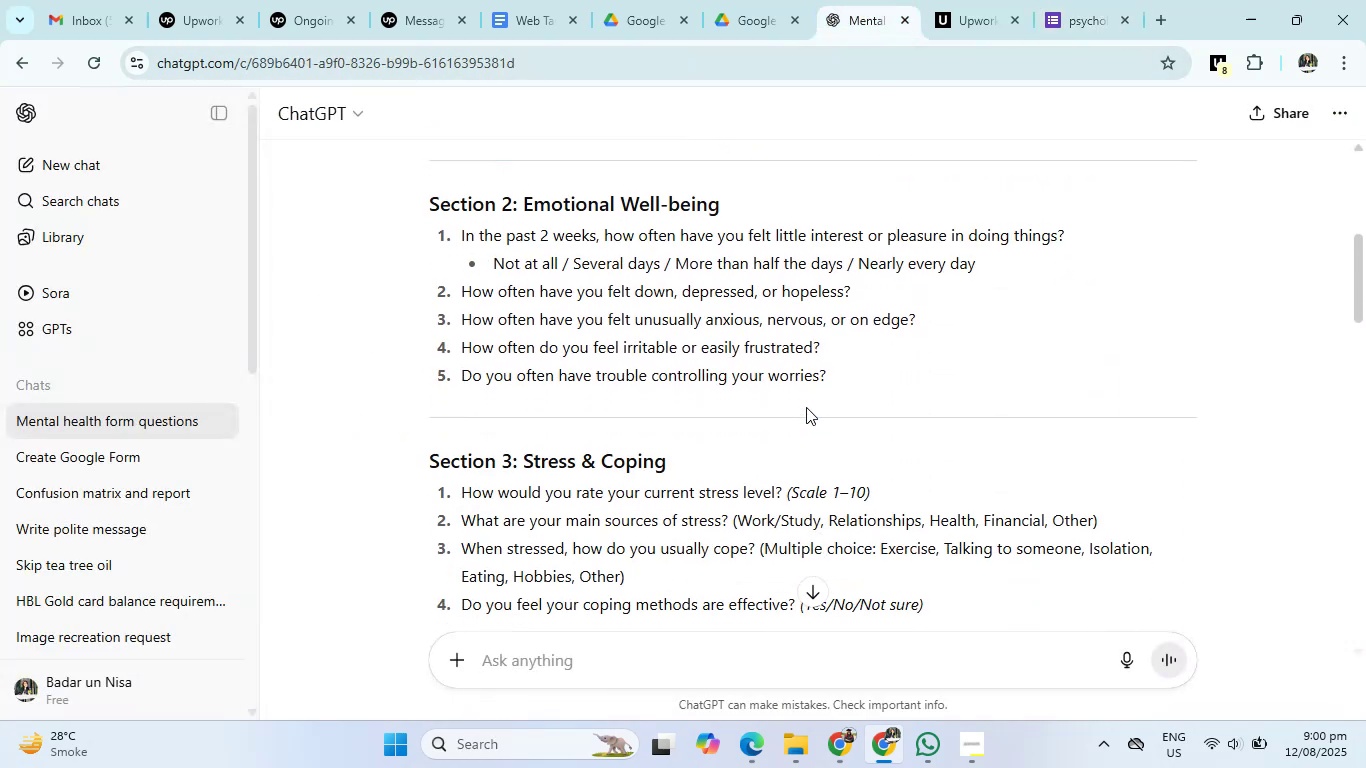 
wait(8.99)
 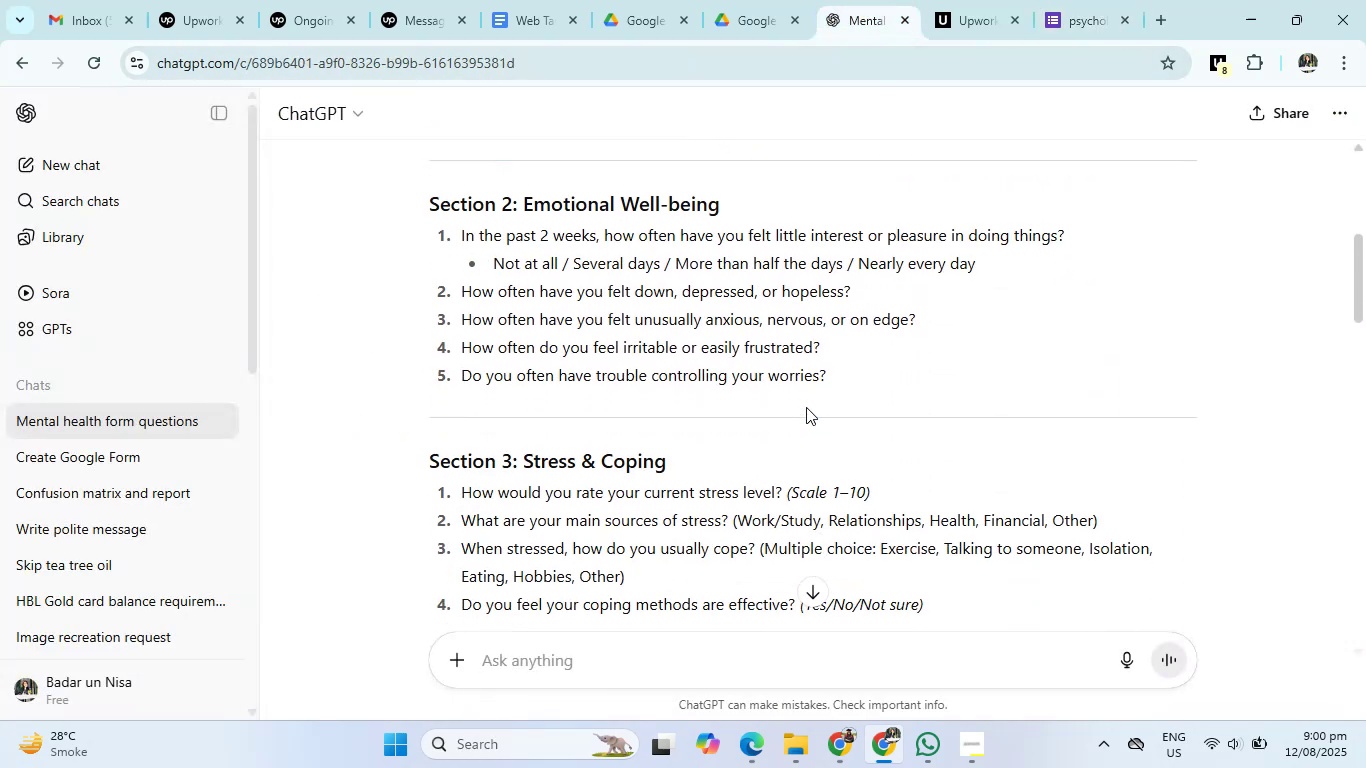 
left_click_drag(start_coordinate=[526, 212], to_coordinate=[722, 209])
 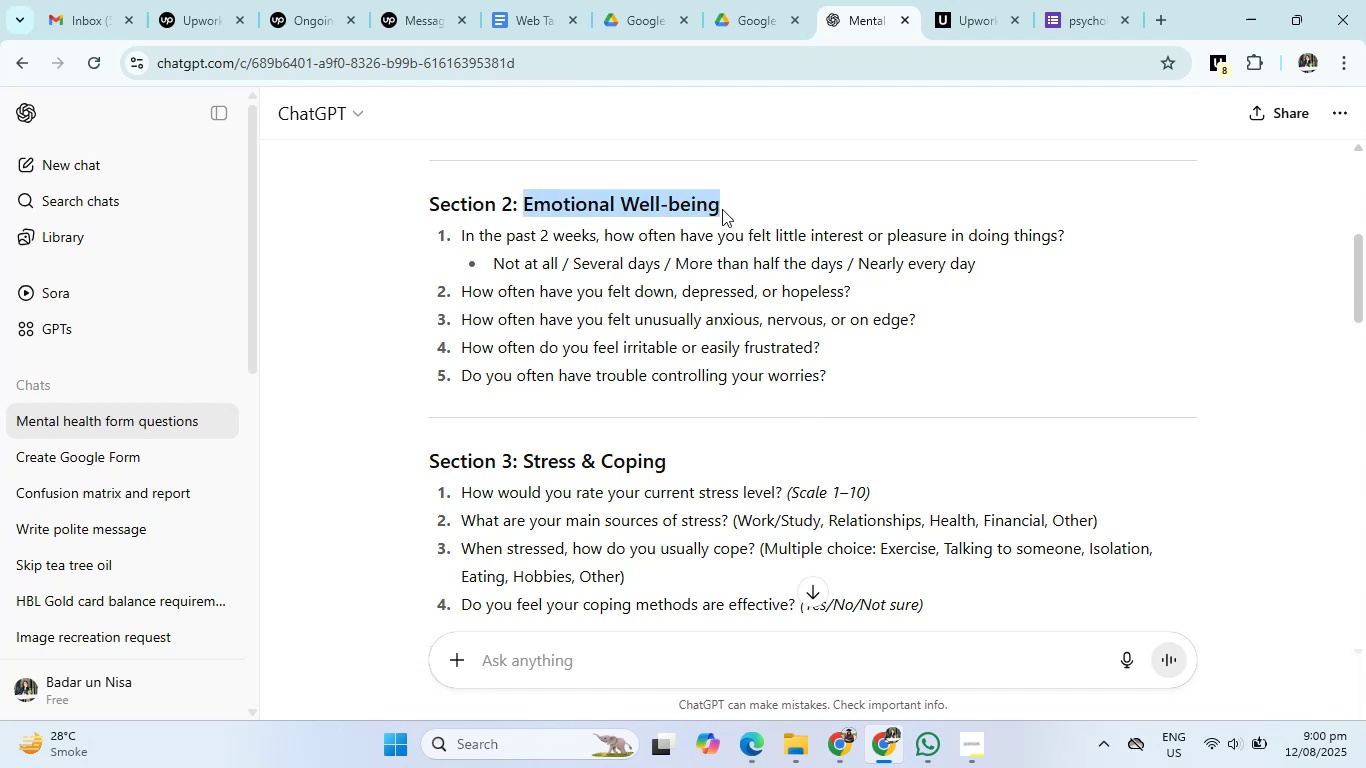 
key(Control+C)
 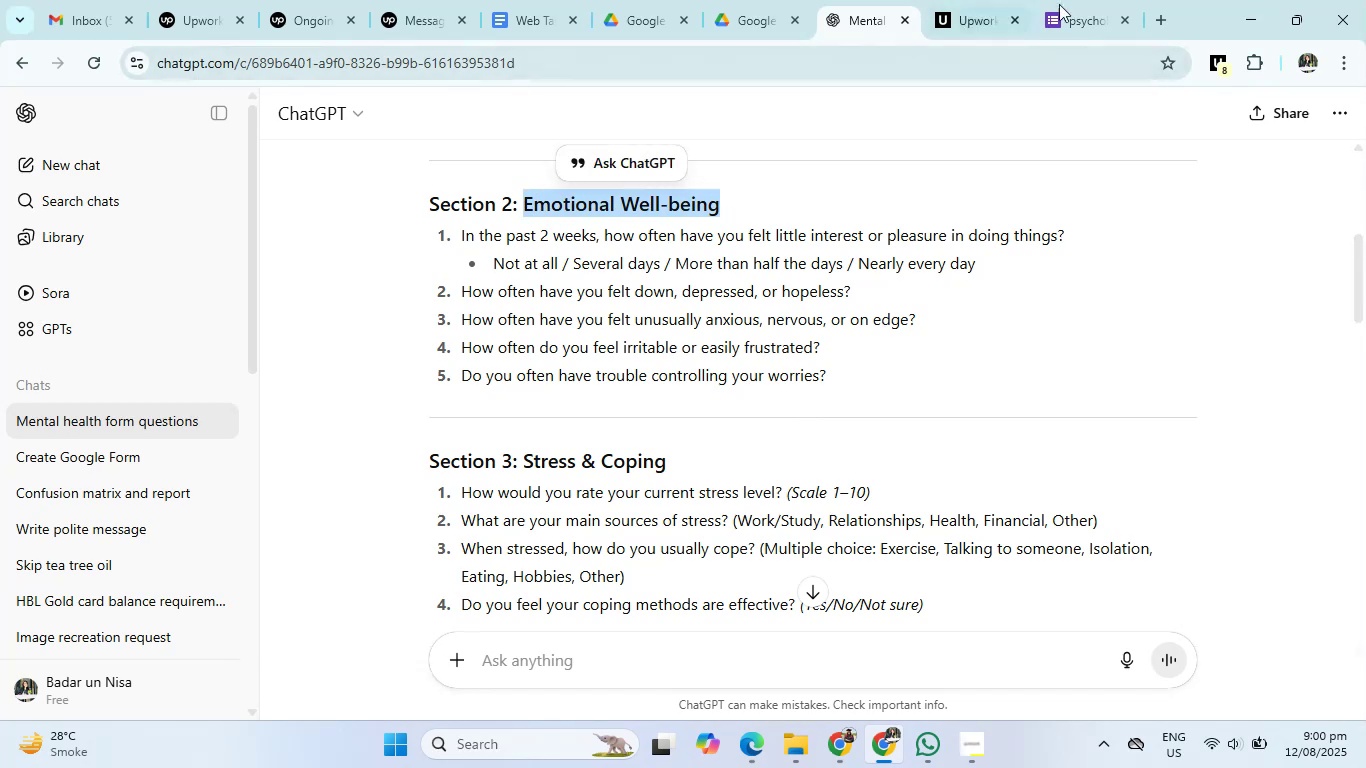 
left_click([1078, 0])
 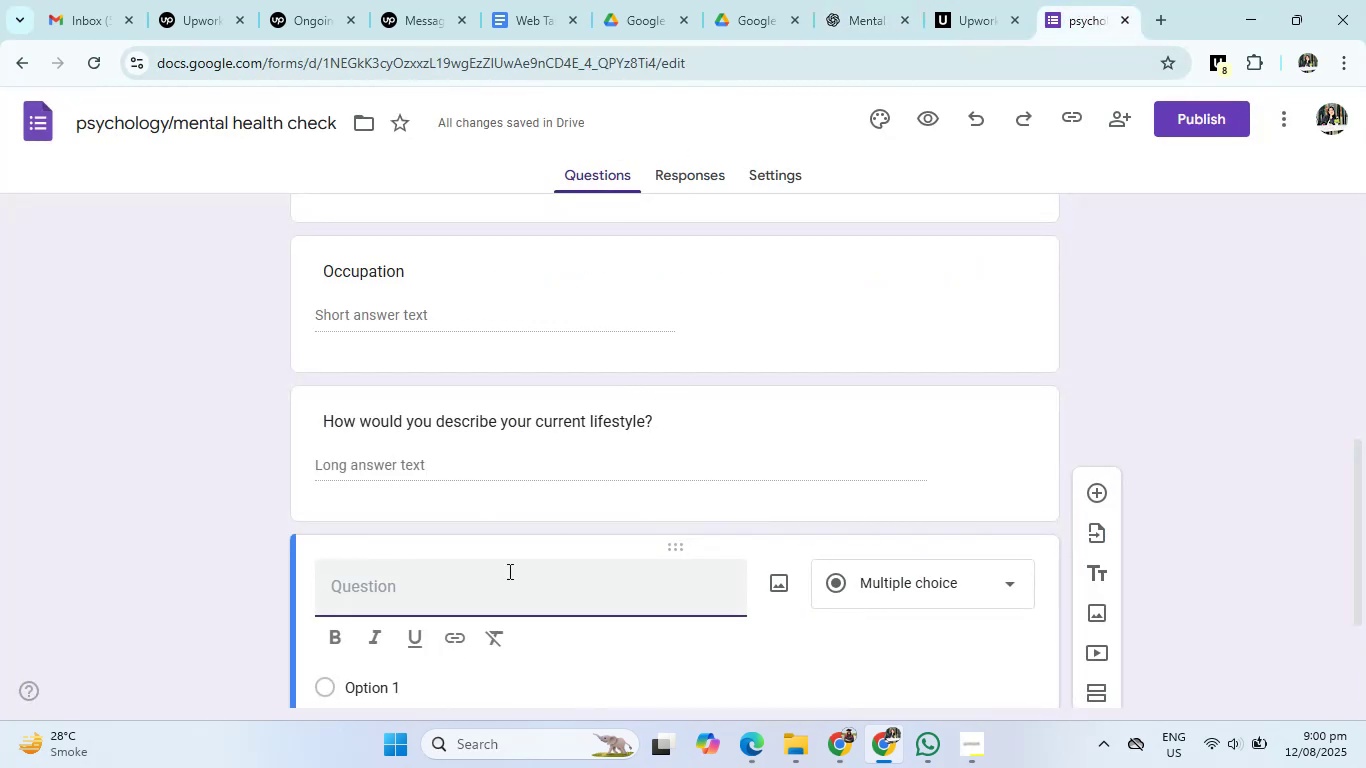 
left_click([463, 594])
 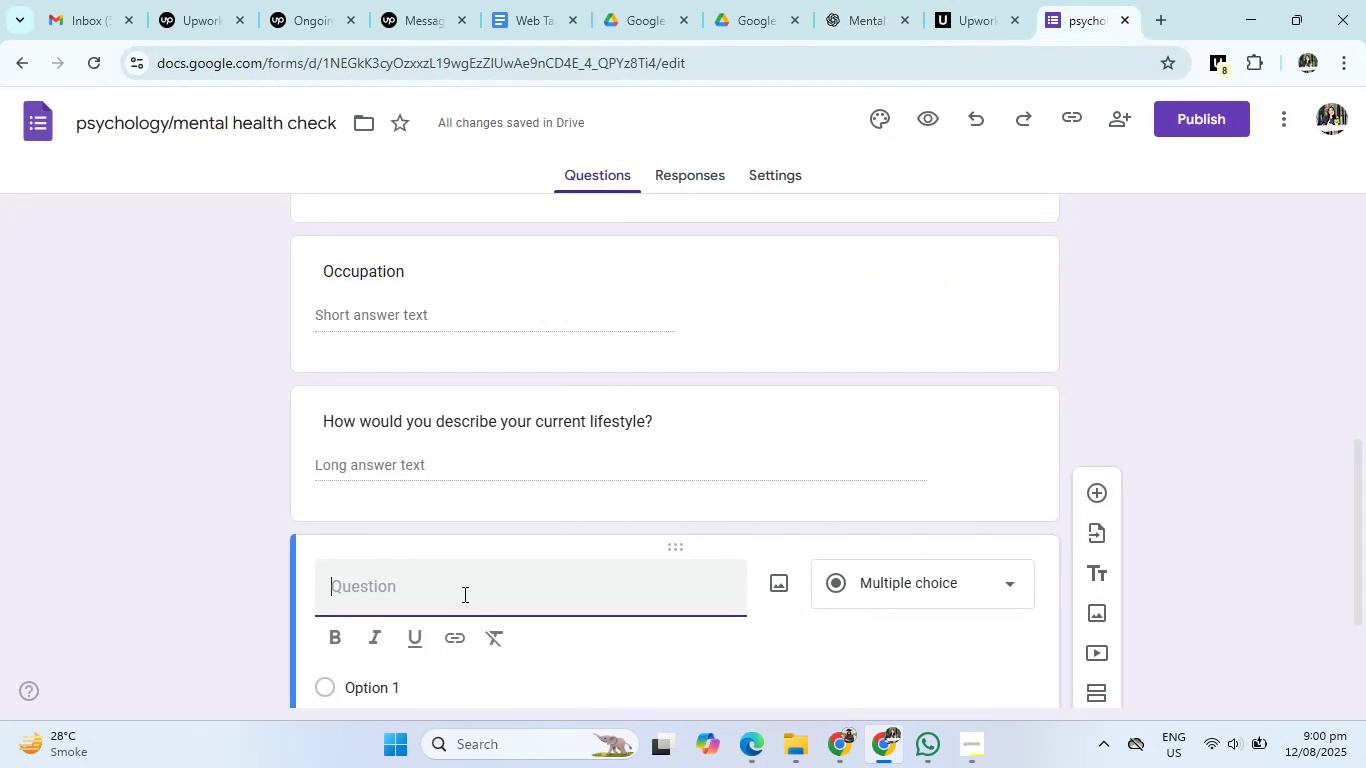 
key(Control+V)
 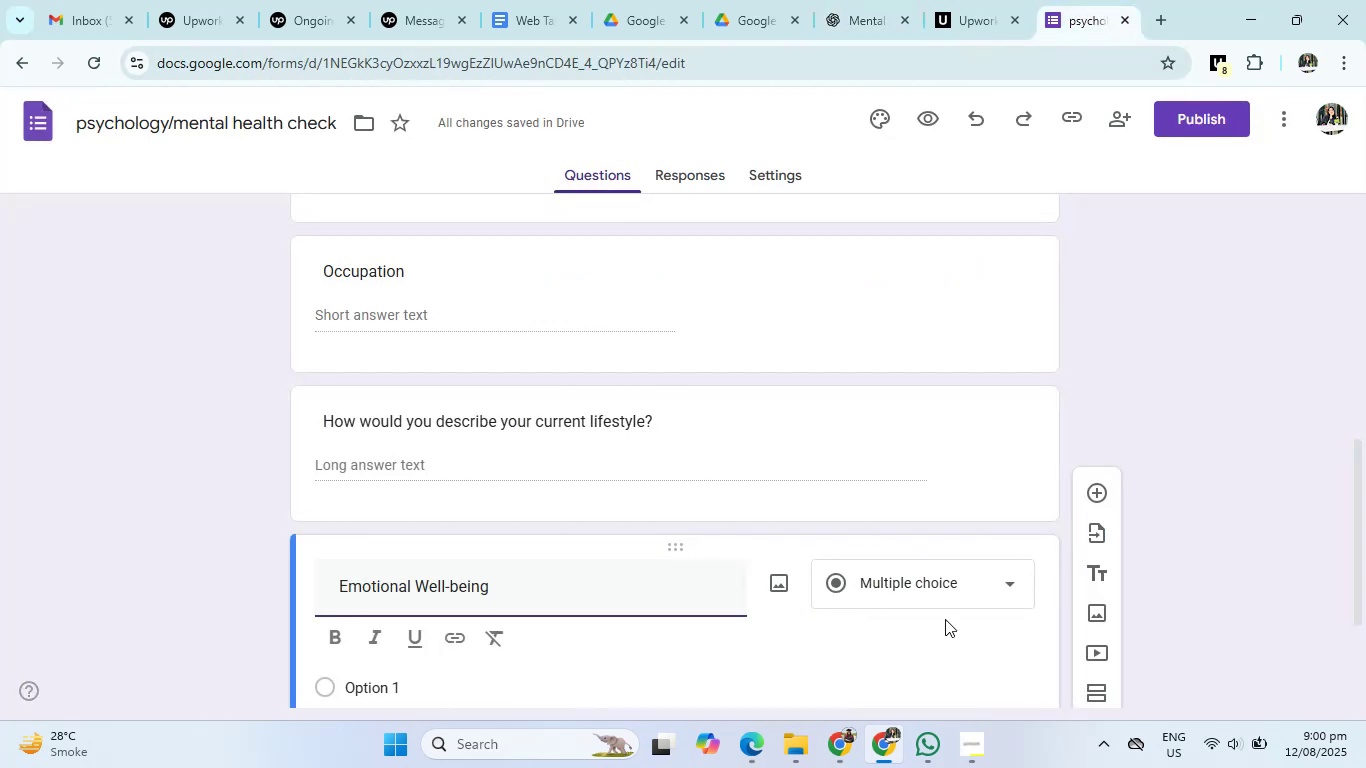 
left_click([953, 601])
 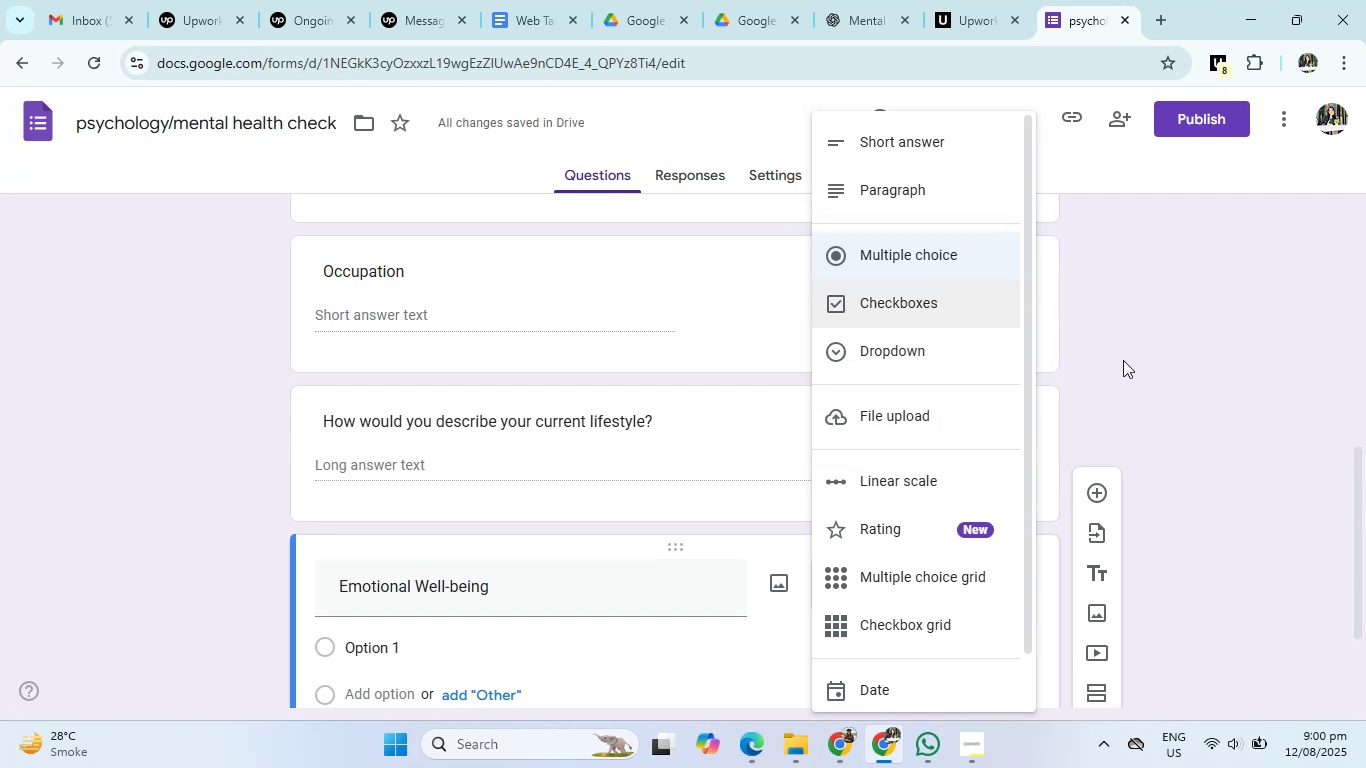 
wait(5.19)
 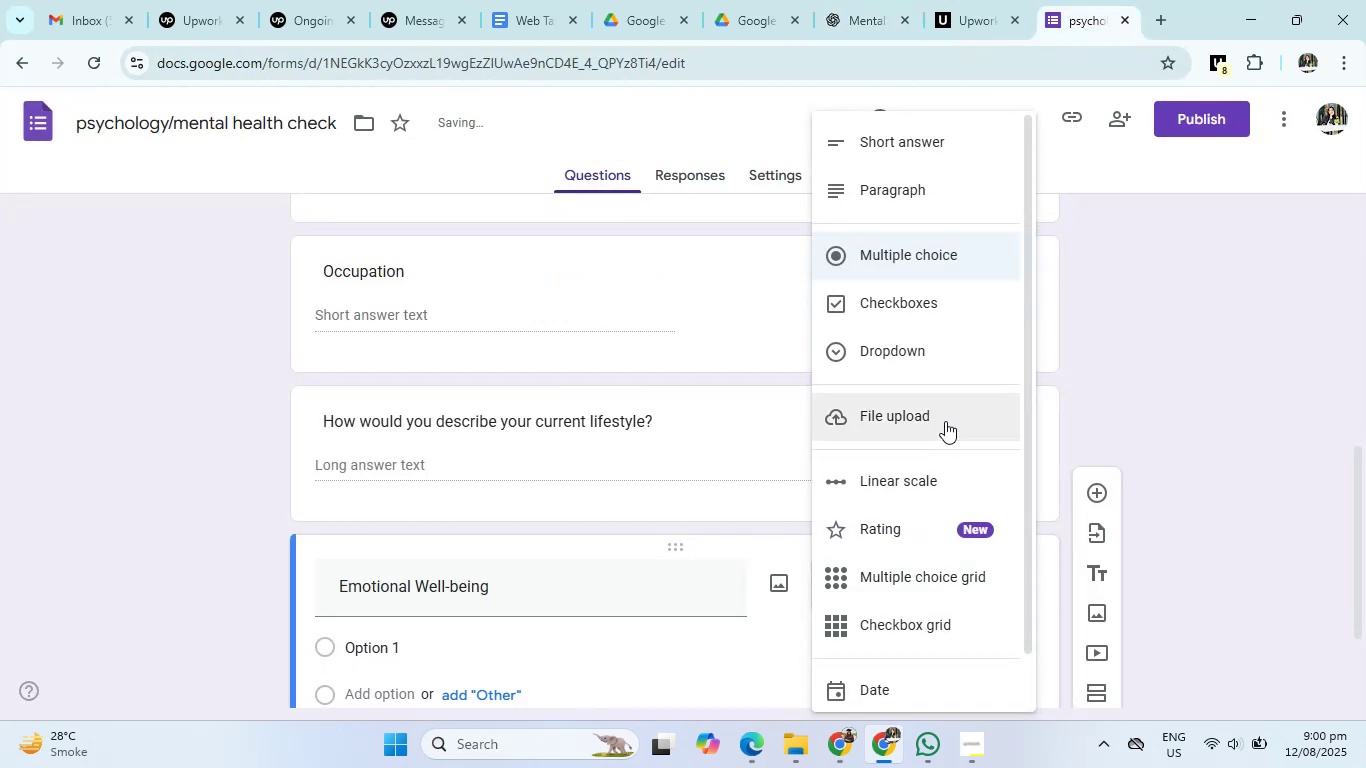 
left_click([899, 350])
 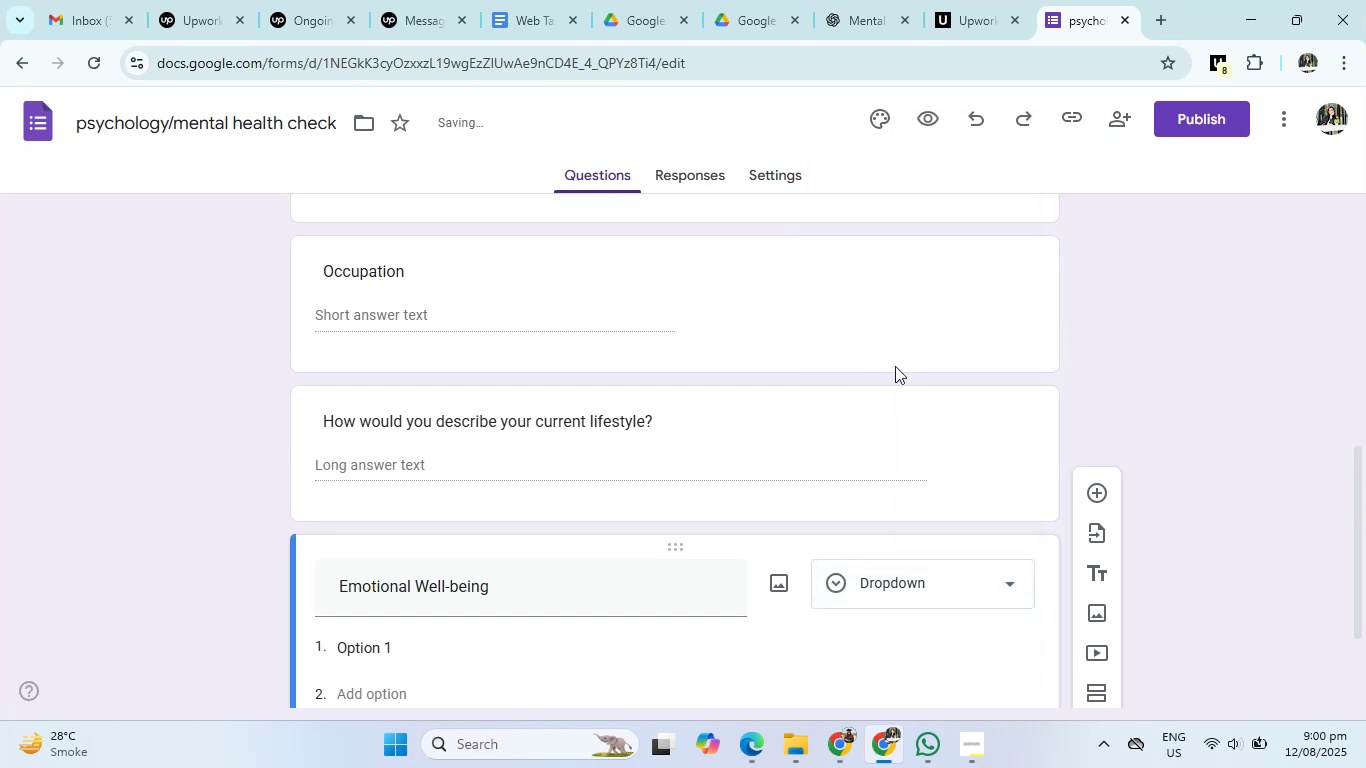 
scroll: coordinate [682, 596], scroll_direction: down, amount: 2.0
 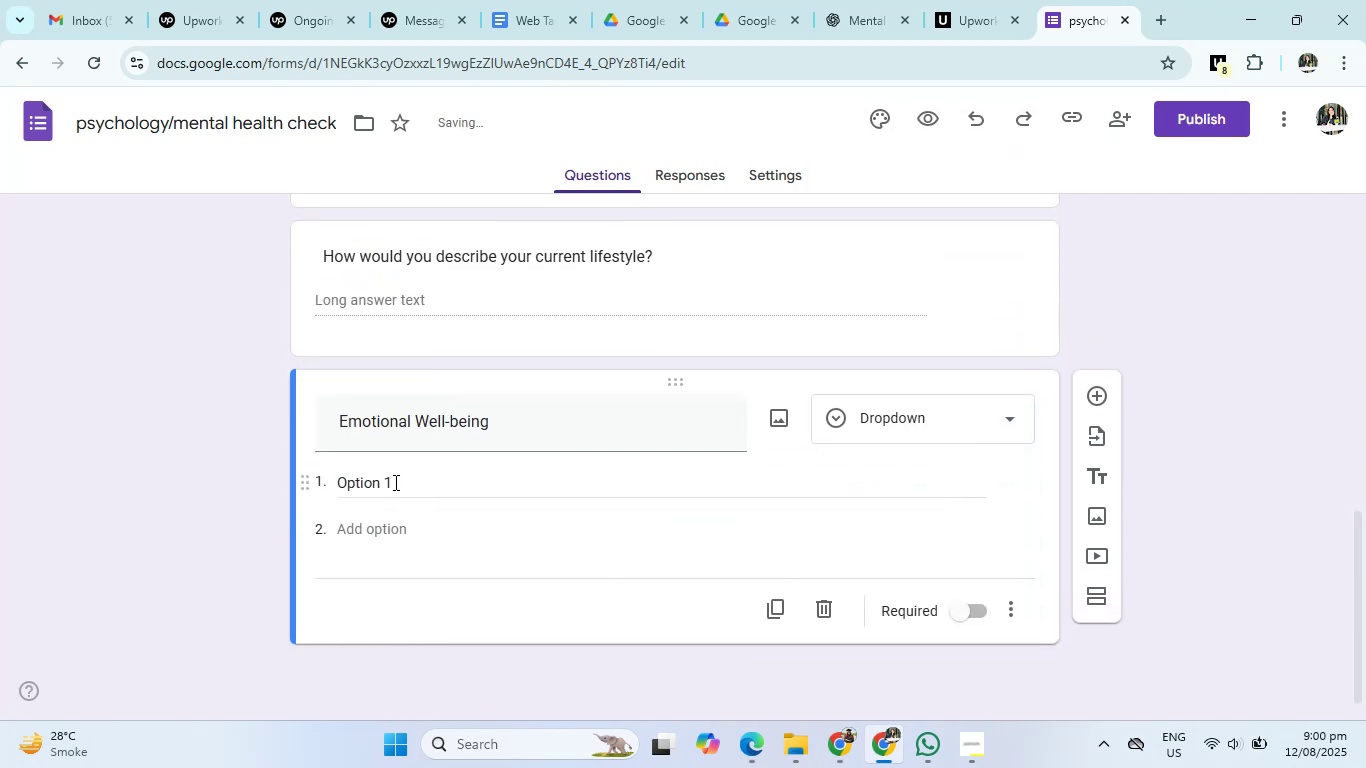 
left_click([391, 482])
 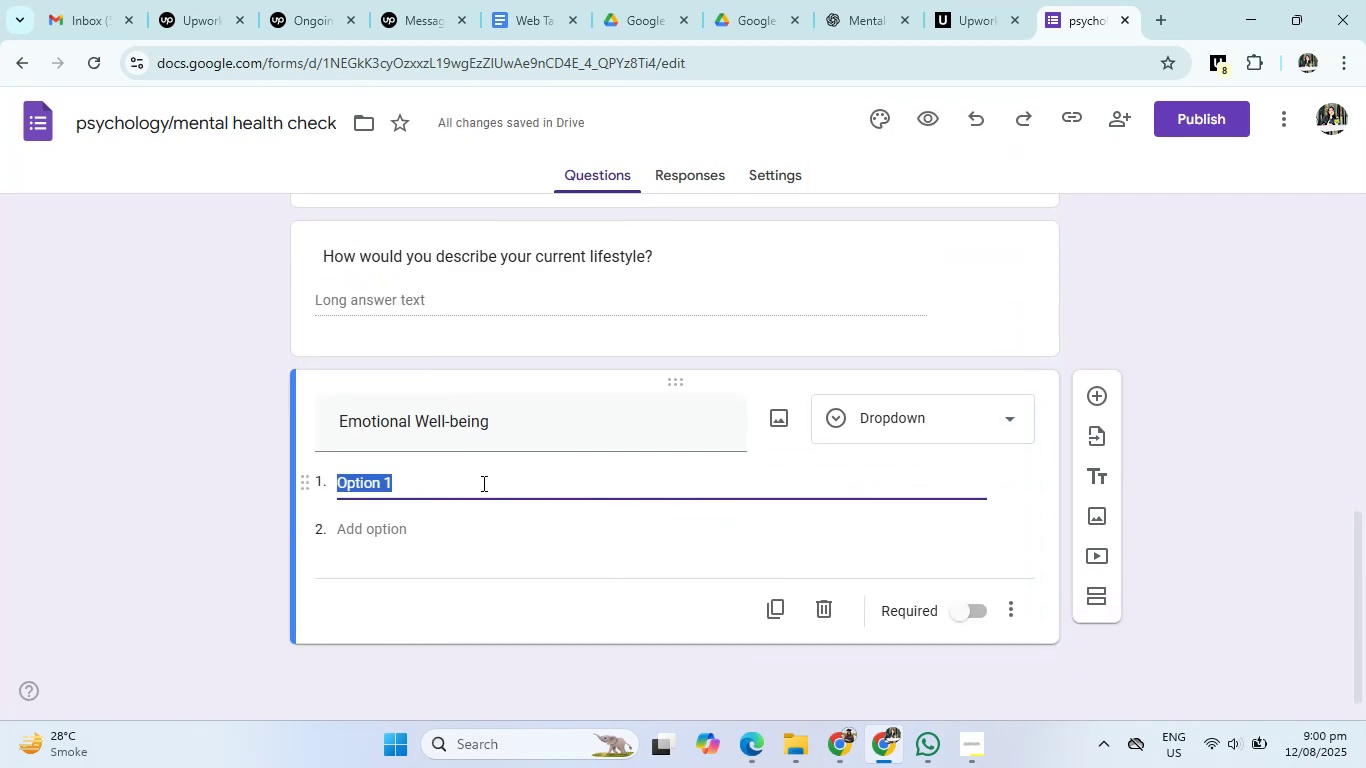 
left_click([482, 483])
 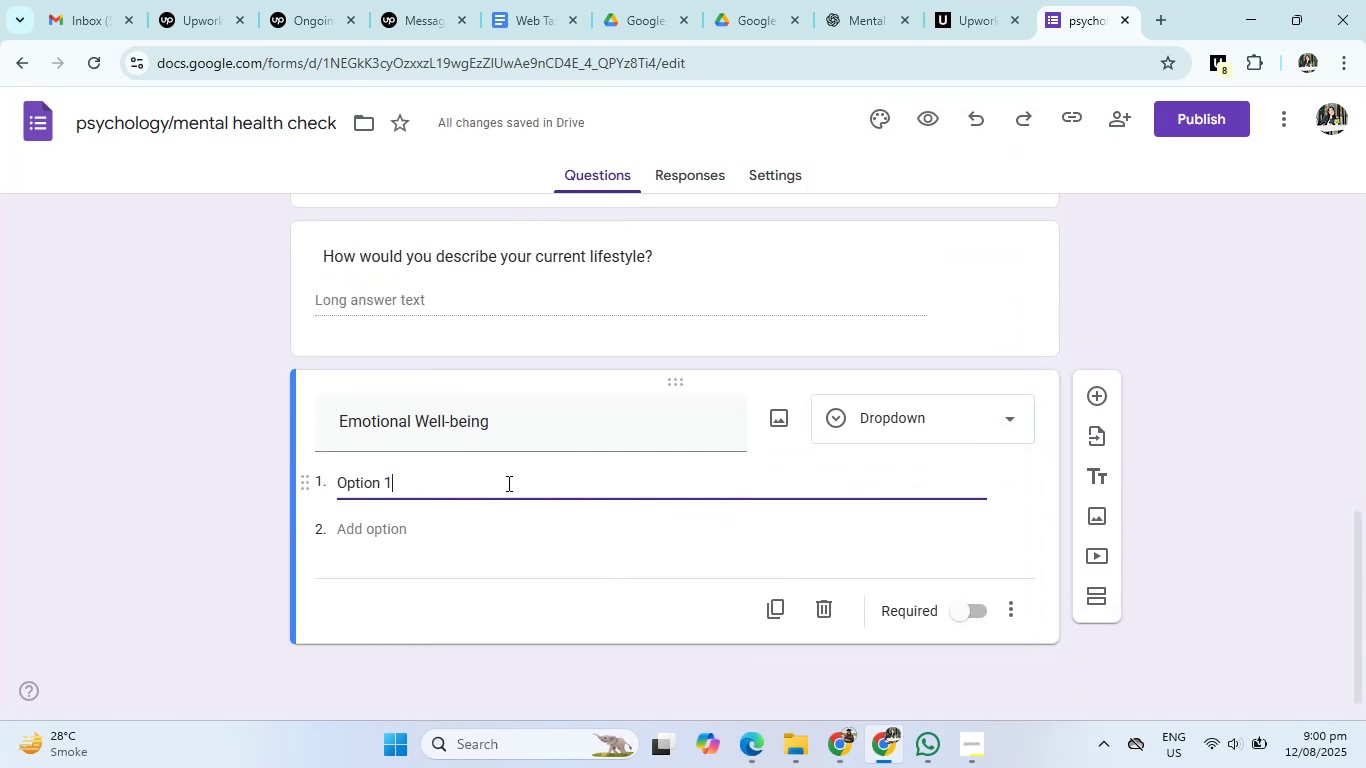 
left_click([914, 425])
 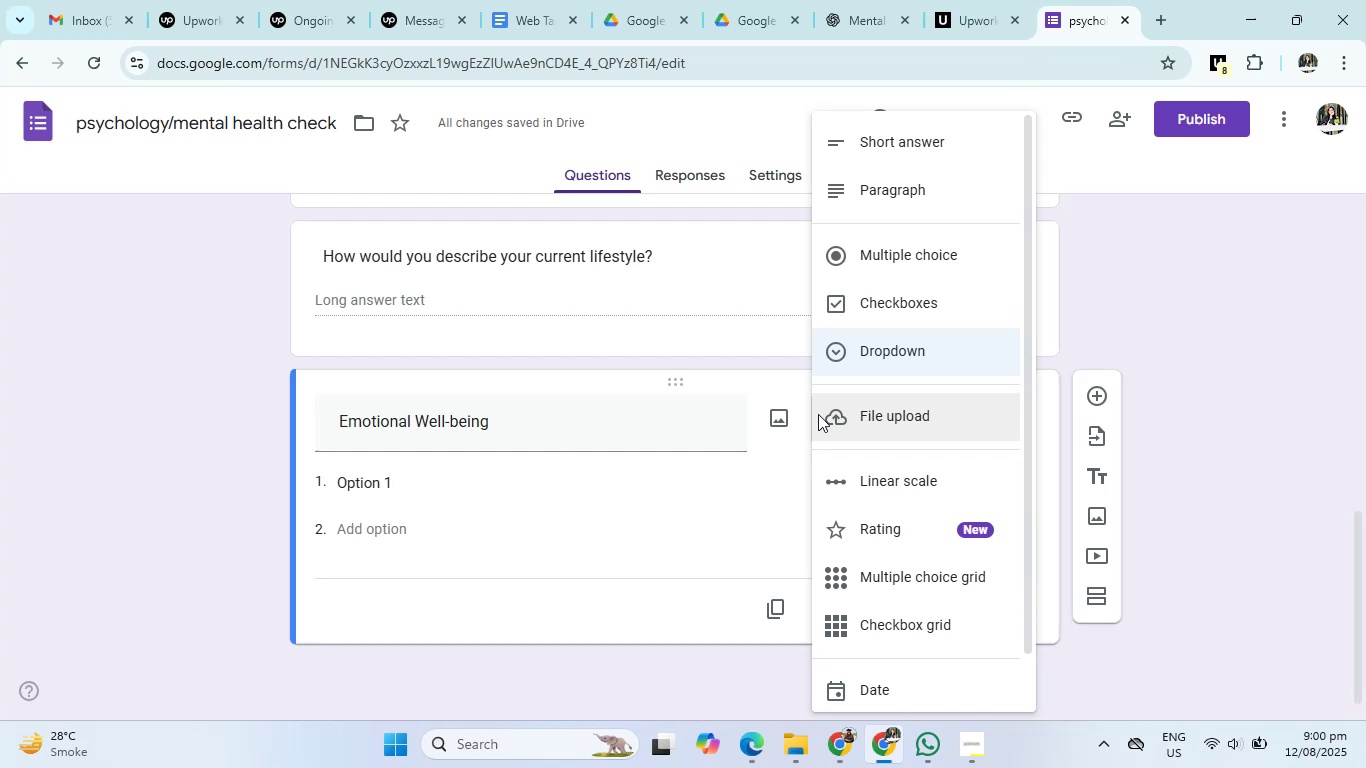 
left_click([897, 353])
 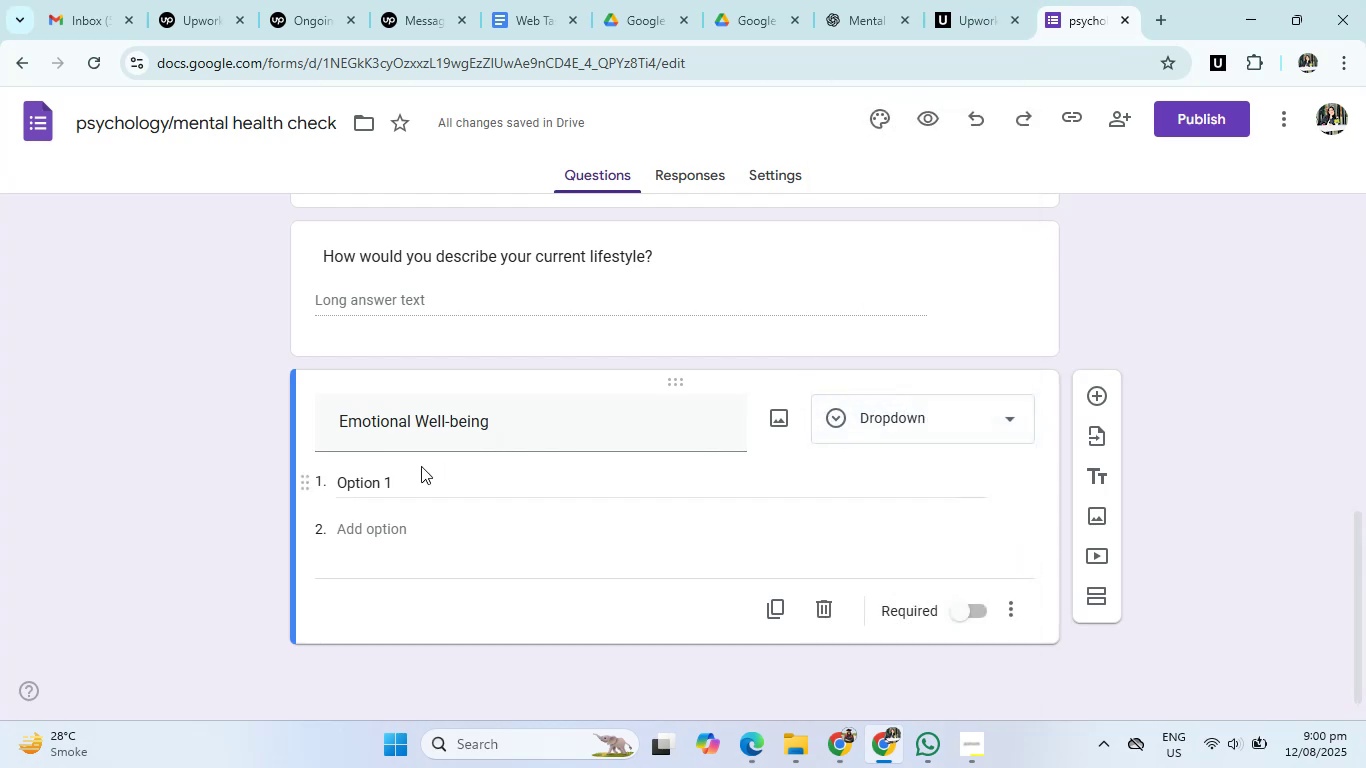 
left_click([405, 471])
 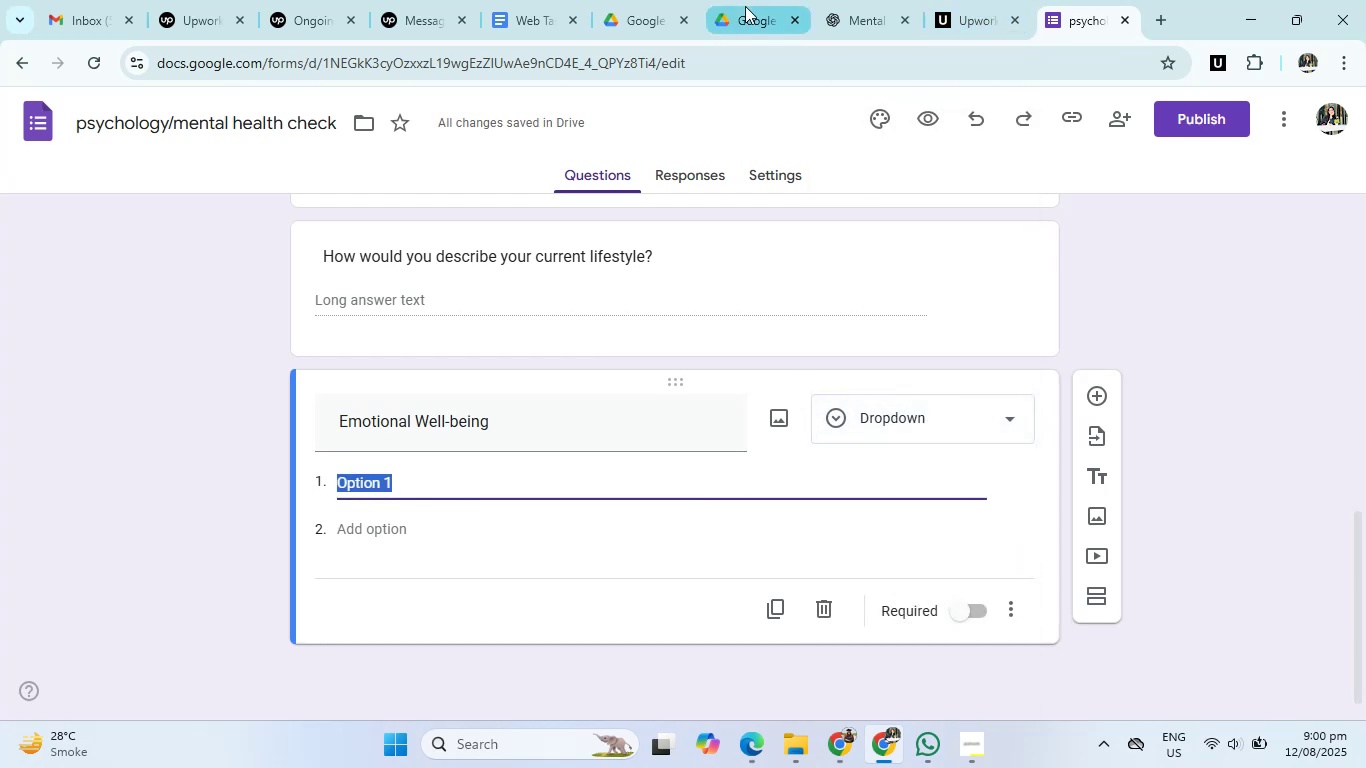 
left_click([838, 0])
 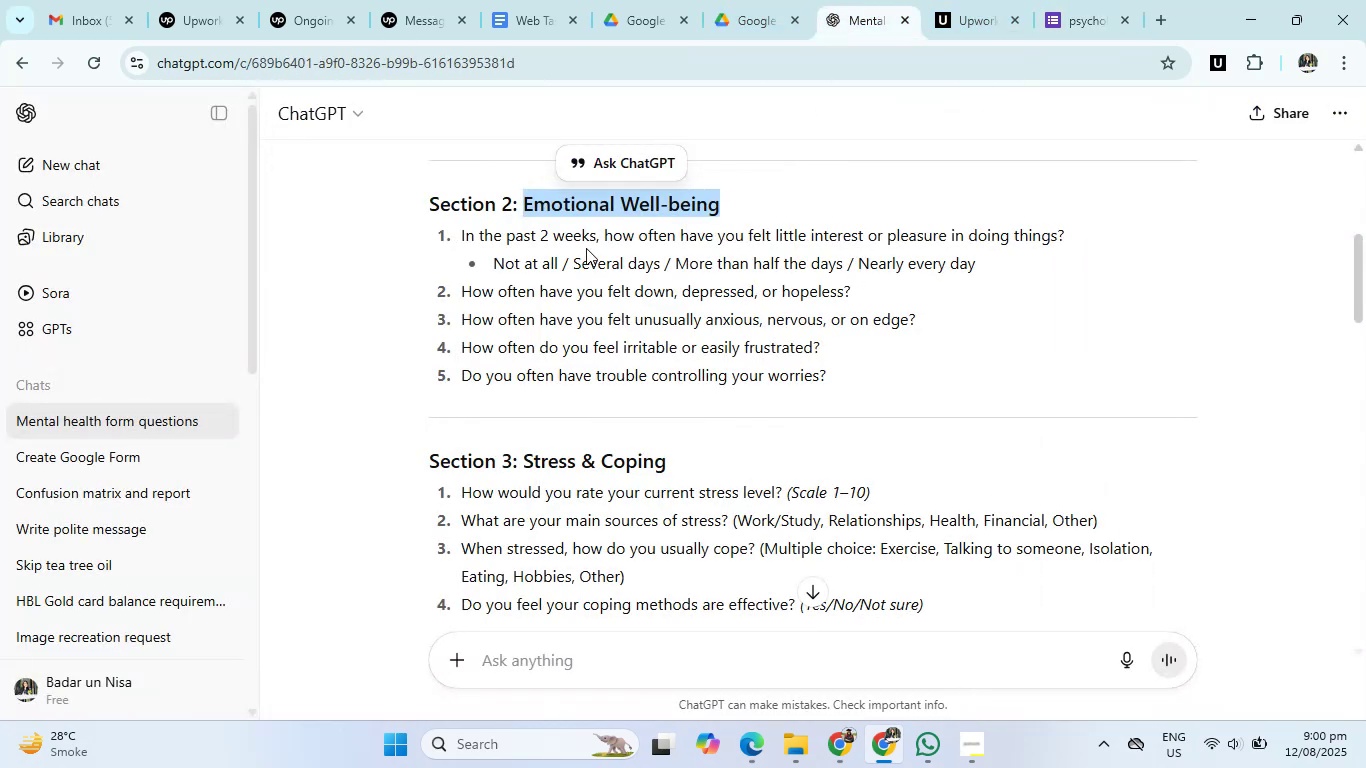 
left_click_drag(start_coordinate=[461, 238], to_coordinate=[1061, 238])
 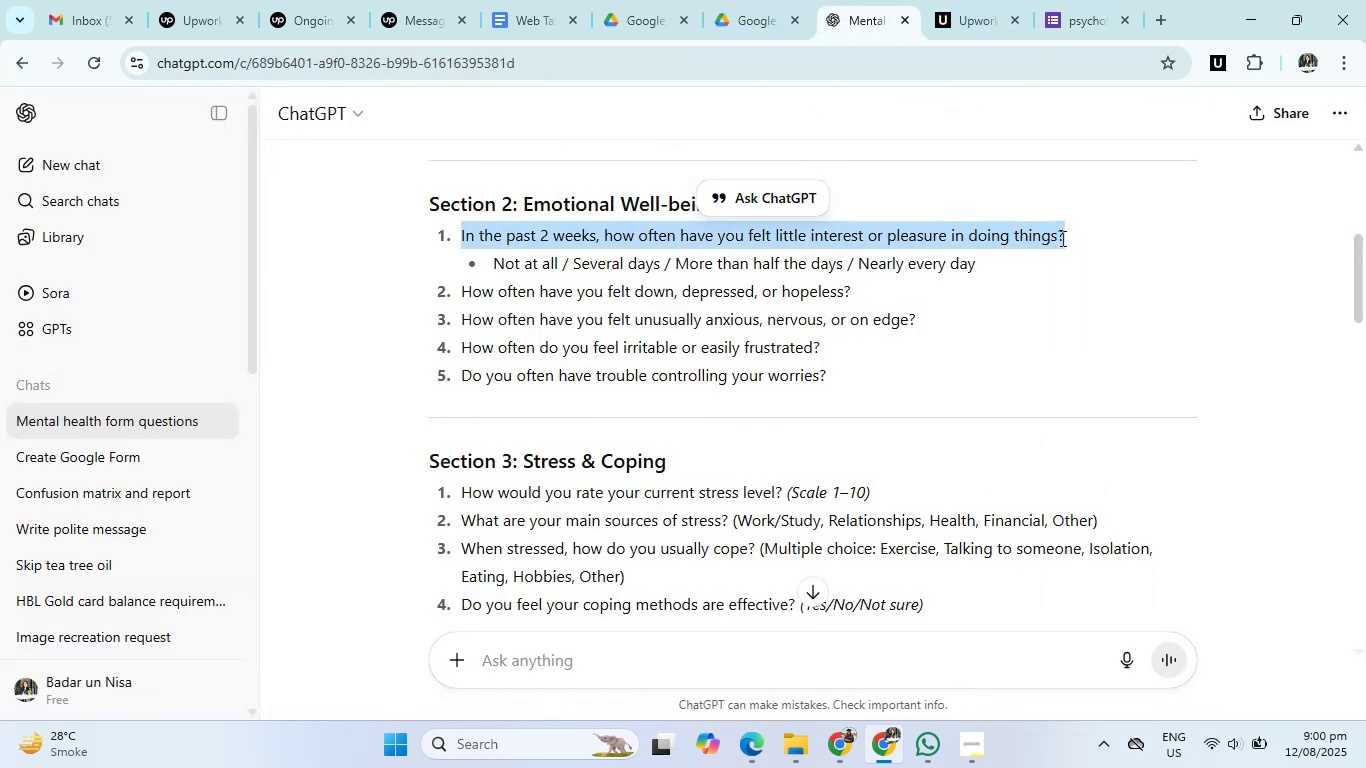 
key(Control+C)
 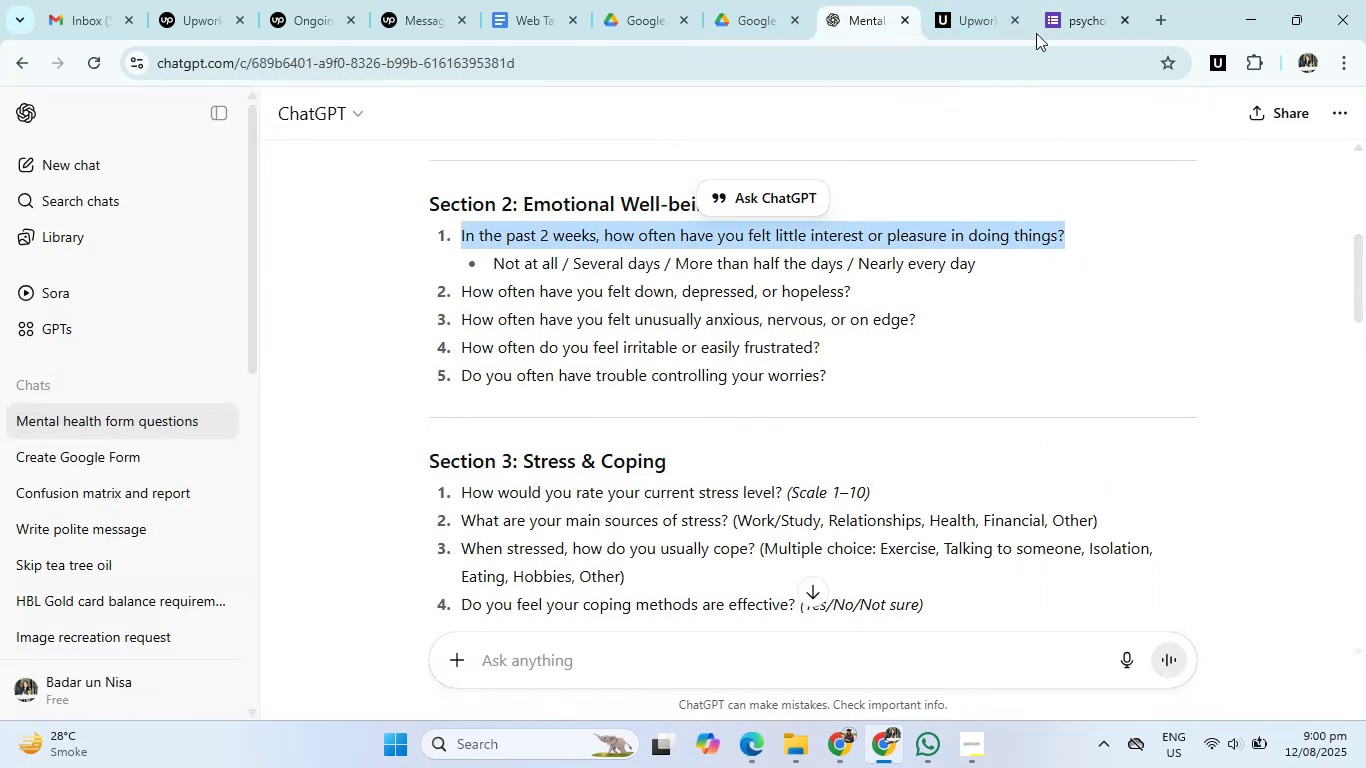 
left_click([1081, 0])
 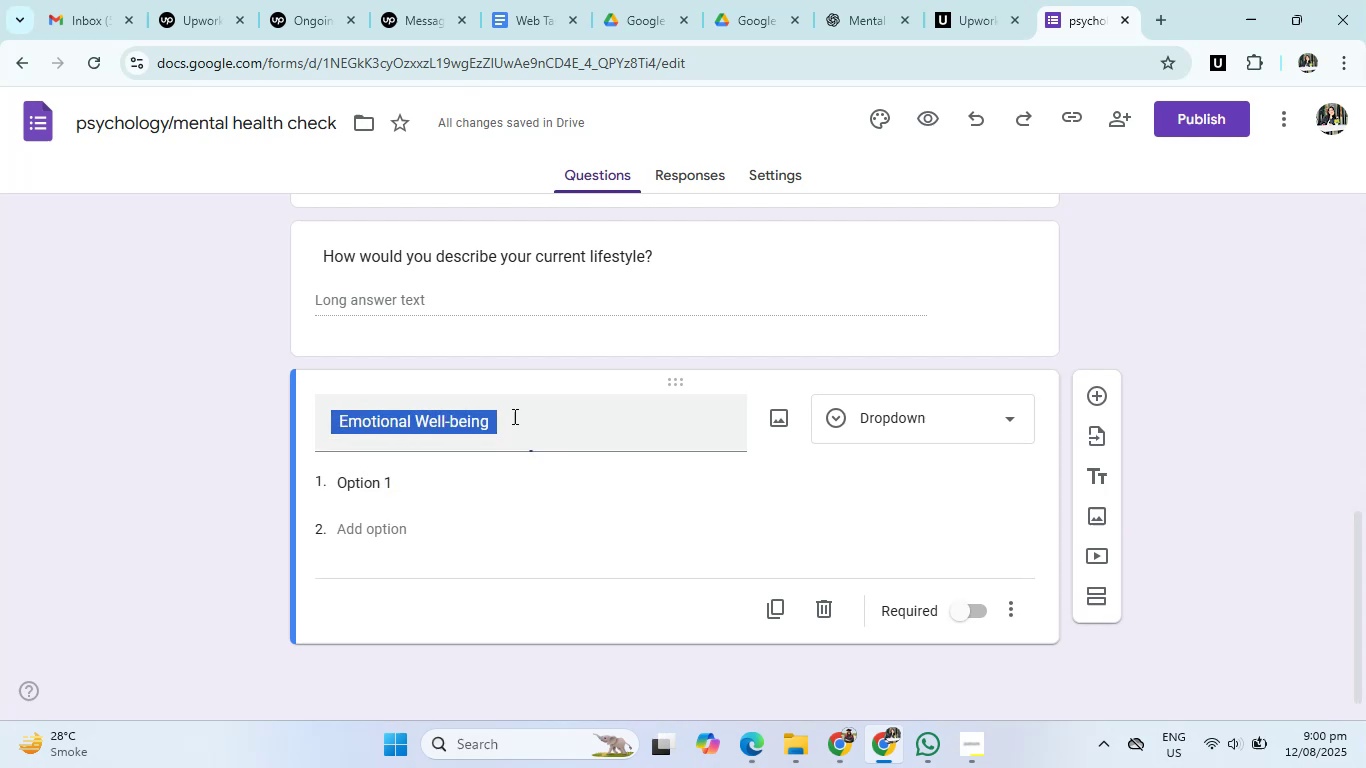 
double_click([513, 416])
 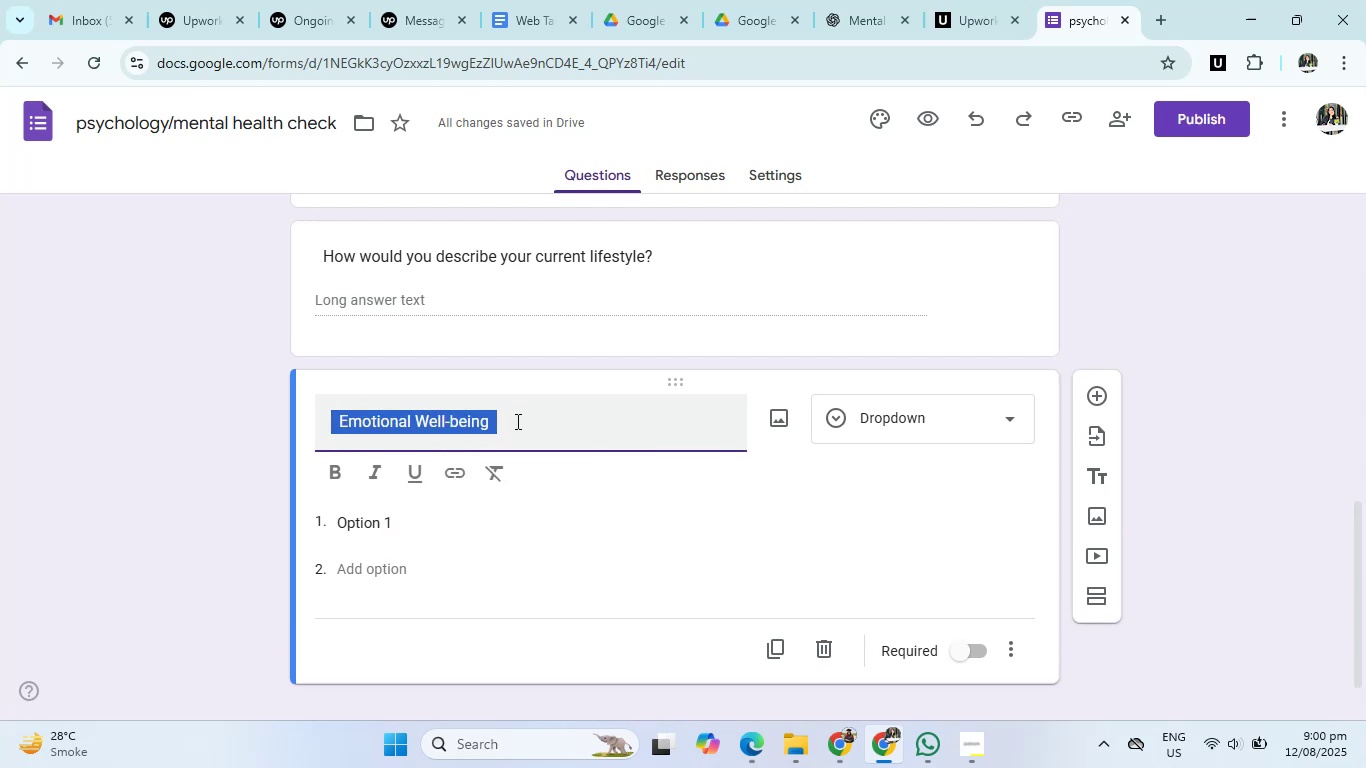 
triple_click([516, 422])
 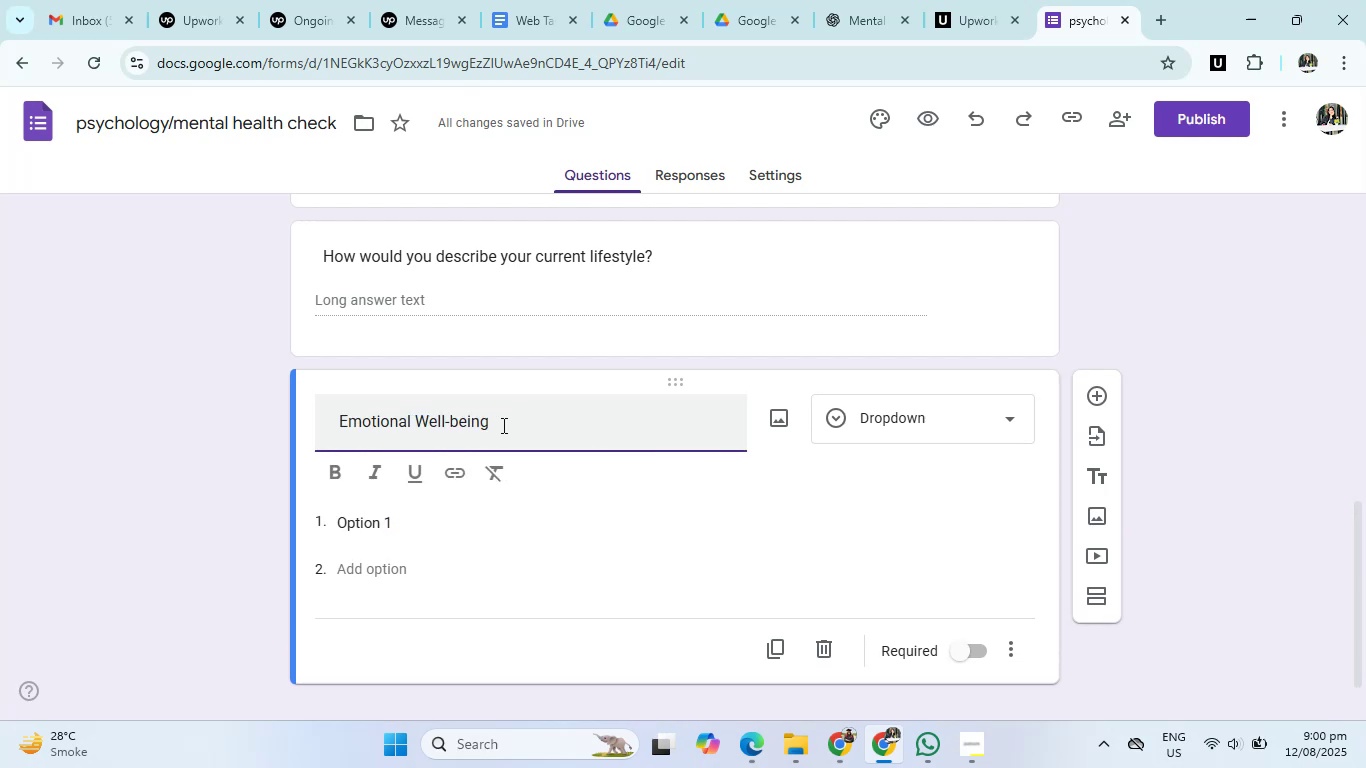 
key(Backspace)
 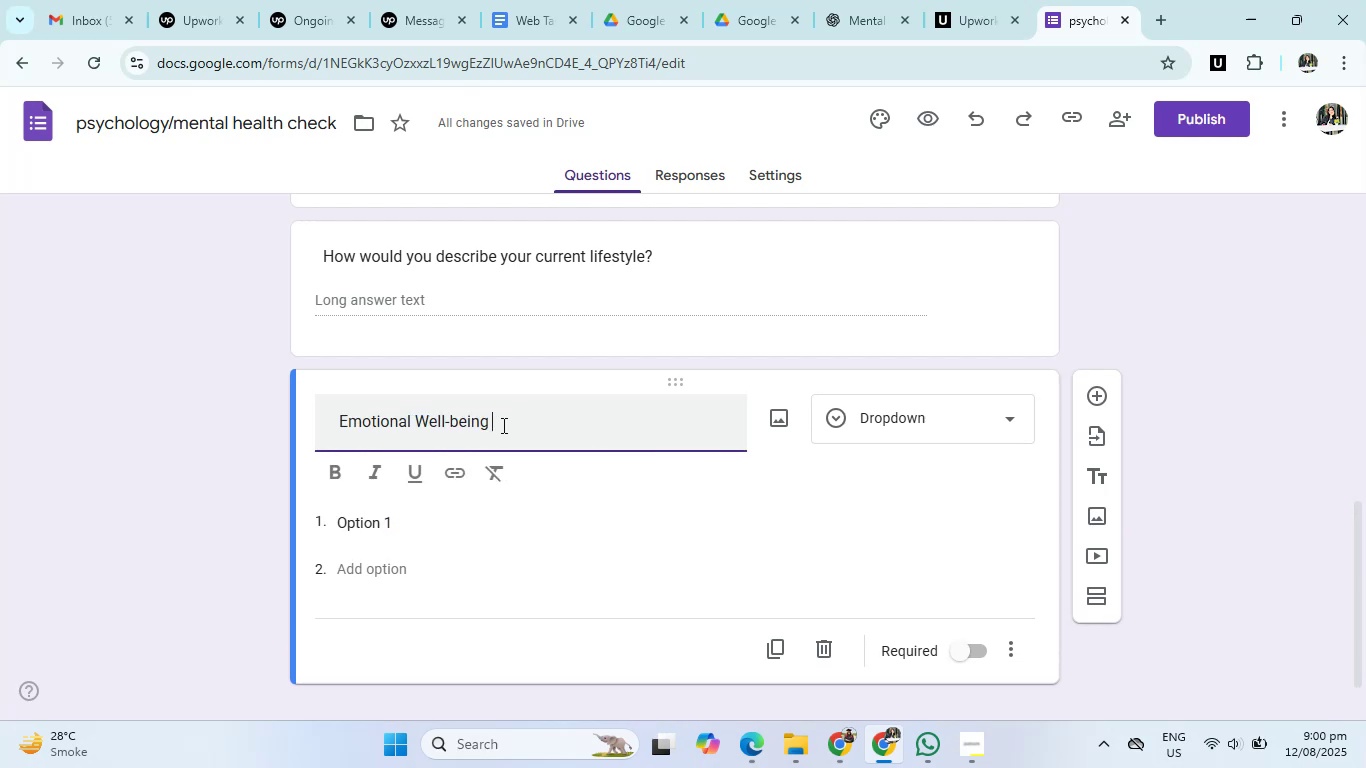 
key(Shift+ShiftRight)
 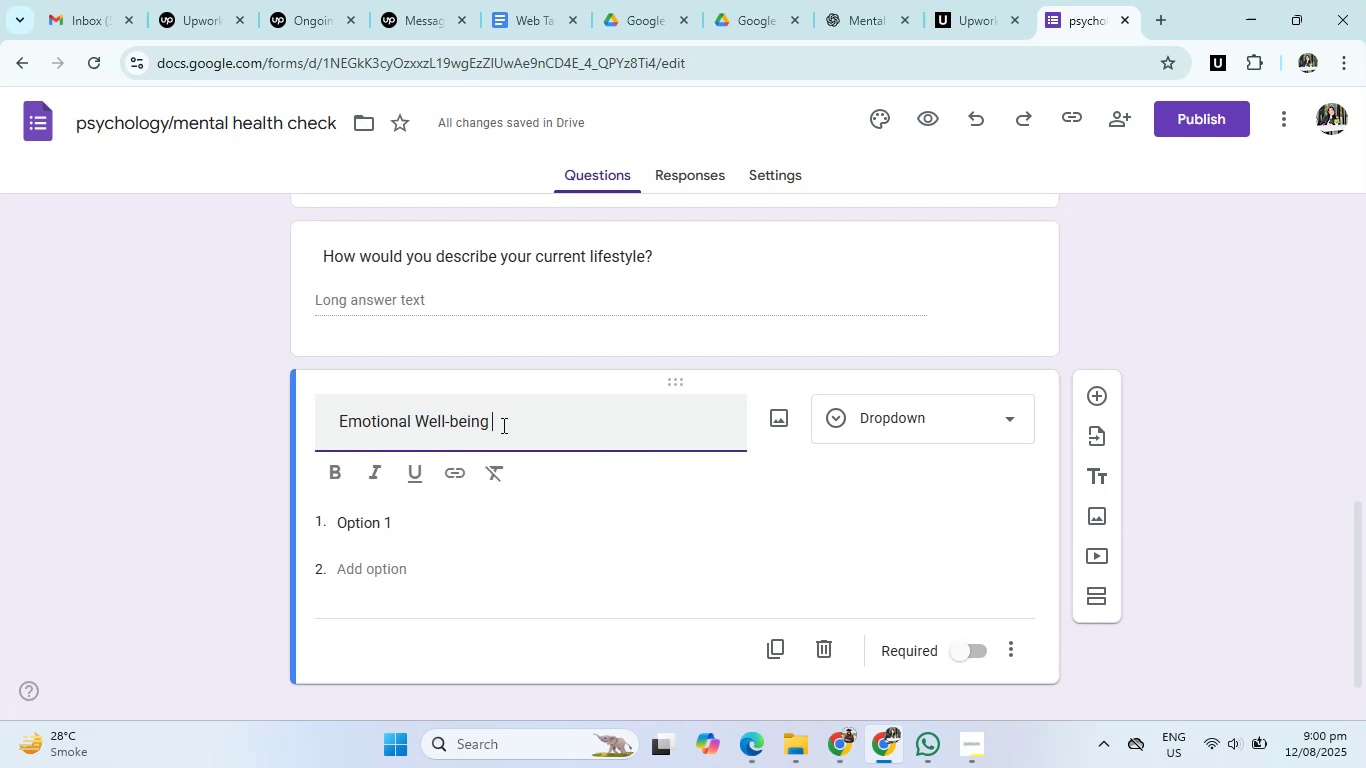 
key(Shift+Semicolon)
 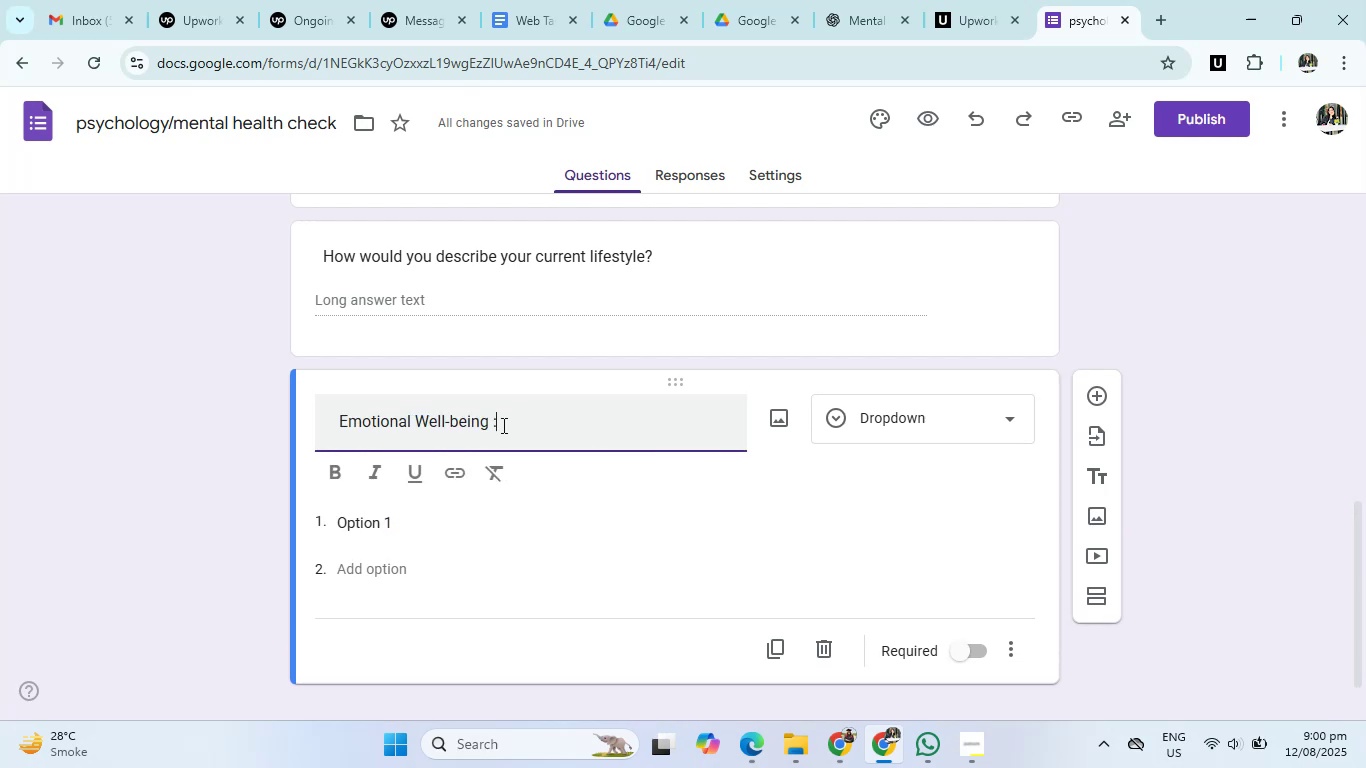 
key(Backspace)
 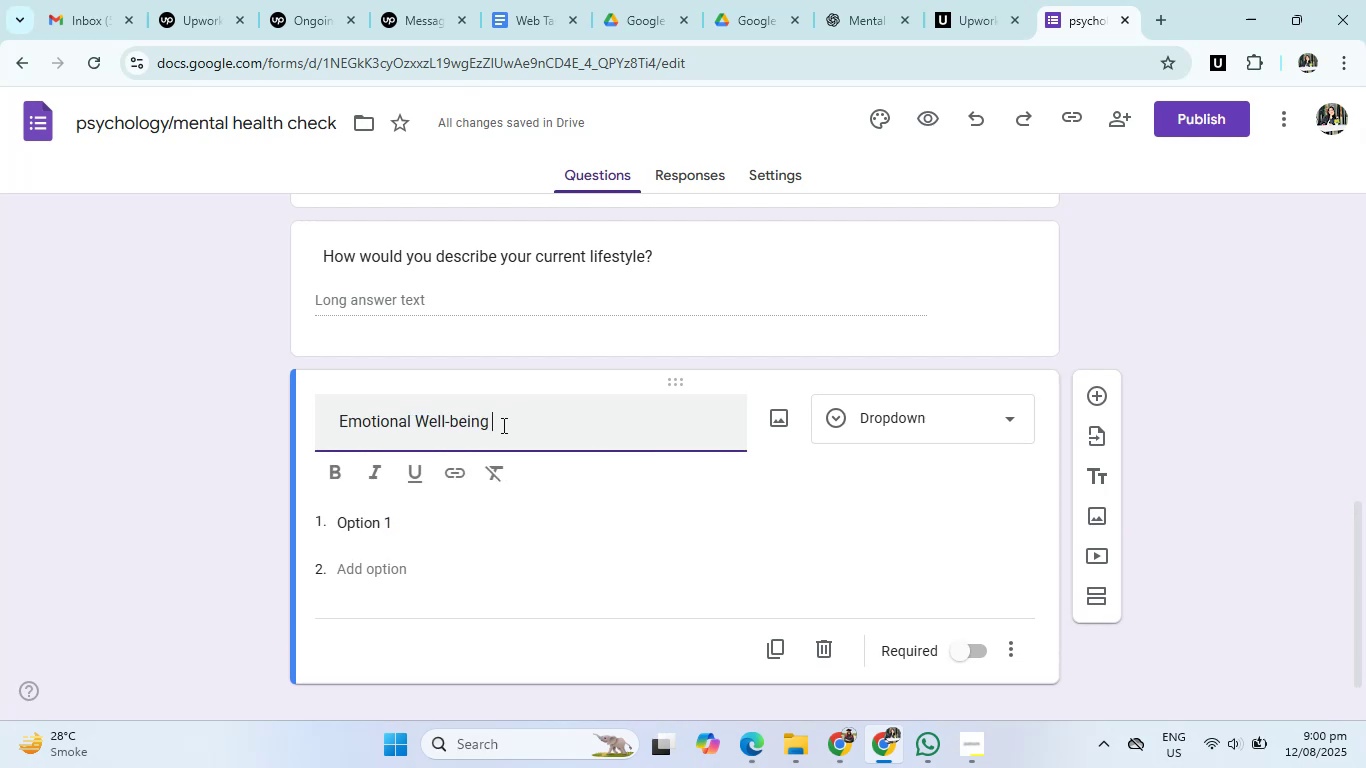 
key(Backspace)
 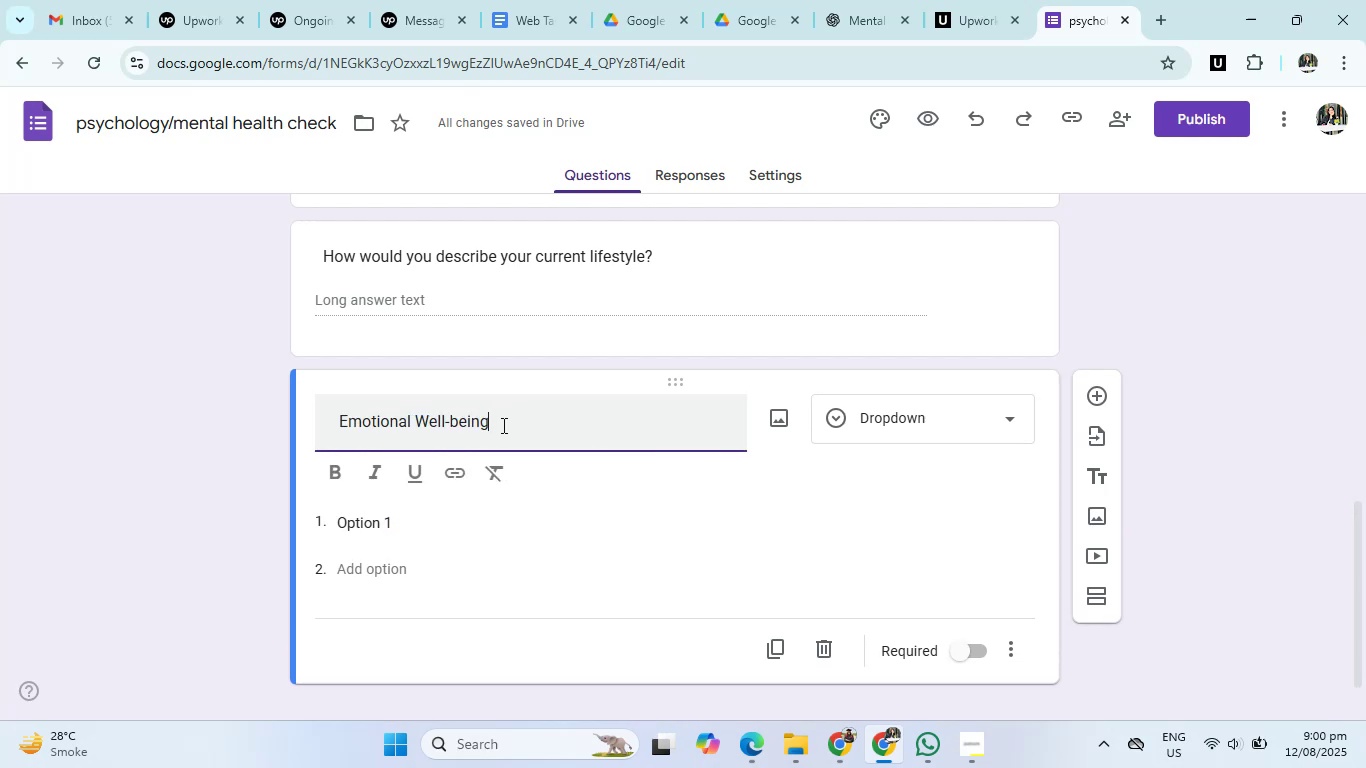 
key(Shift+Semicolon)
 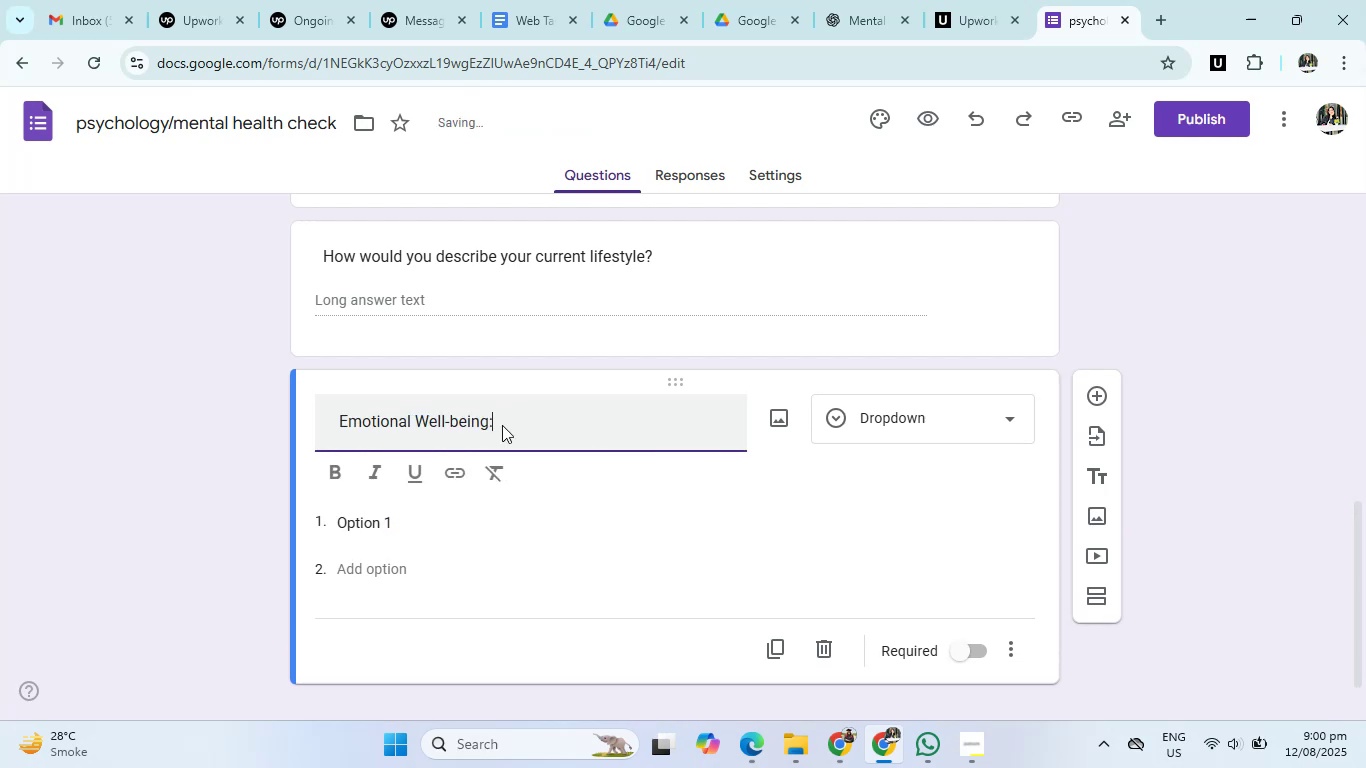 
key(Shift+Enter)
 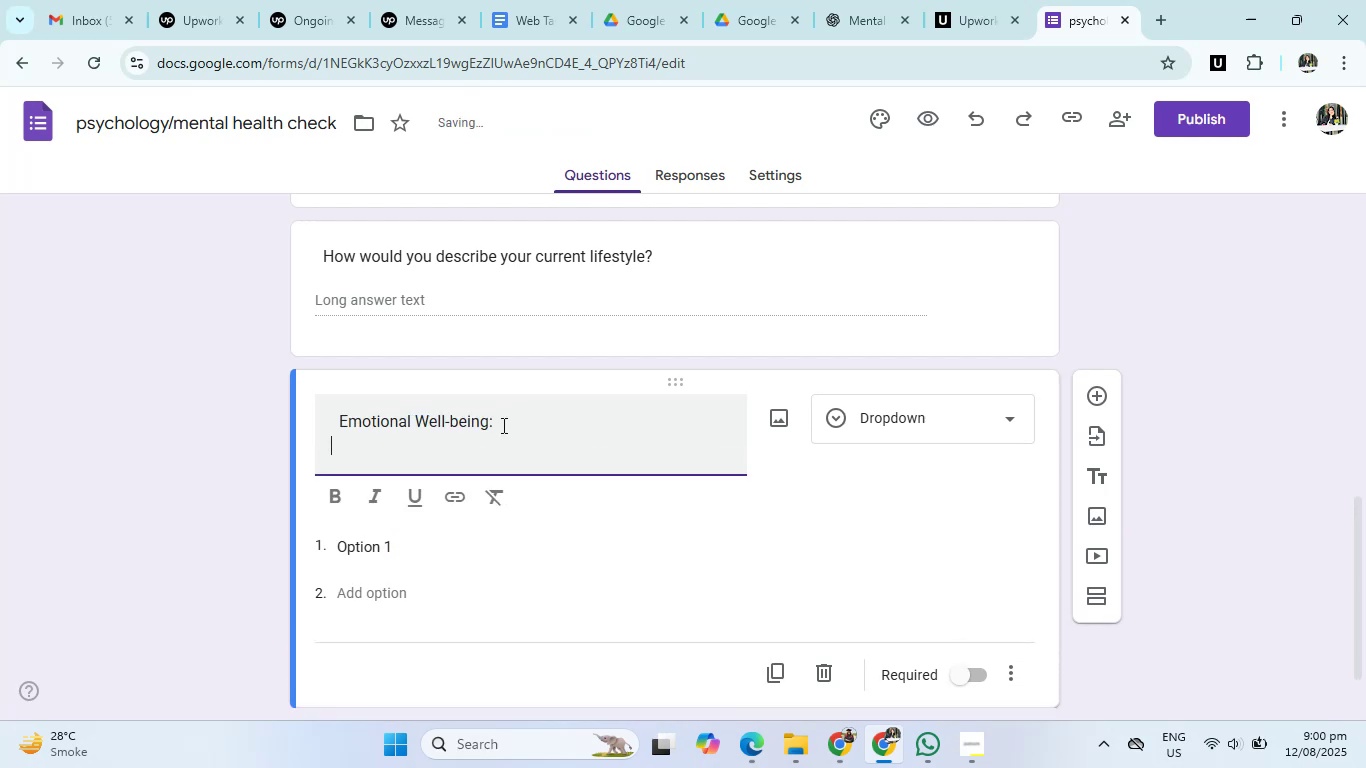 
key(Control+V)
 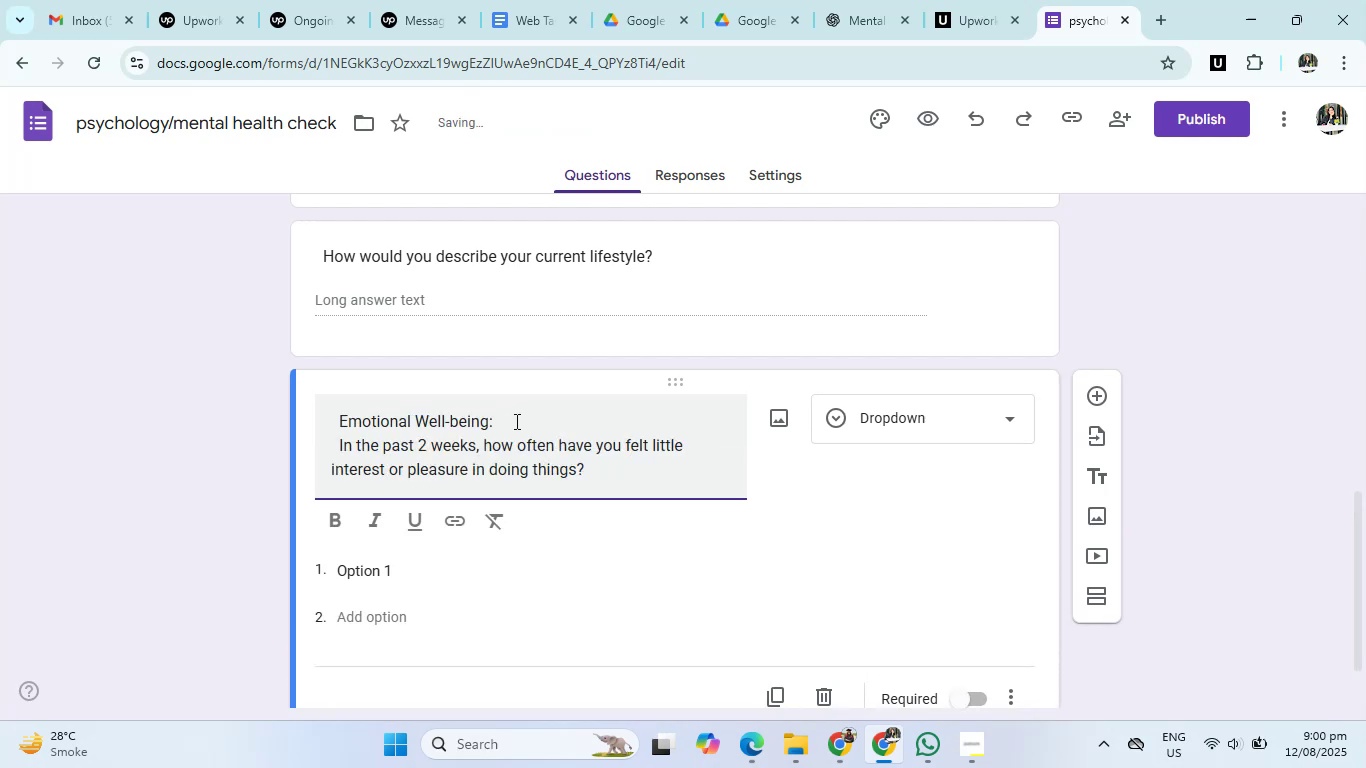 
left_click_drag(start_coordinate=[515, 421], to_coordinate=[332, 420])
 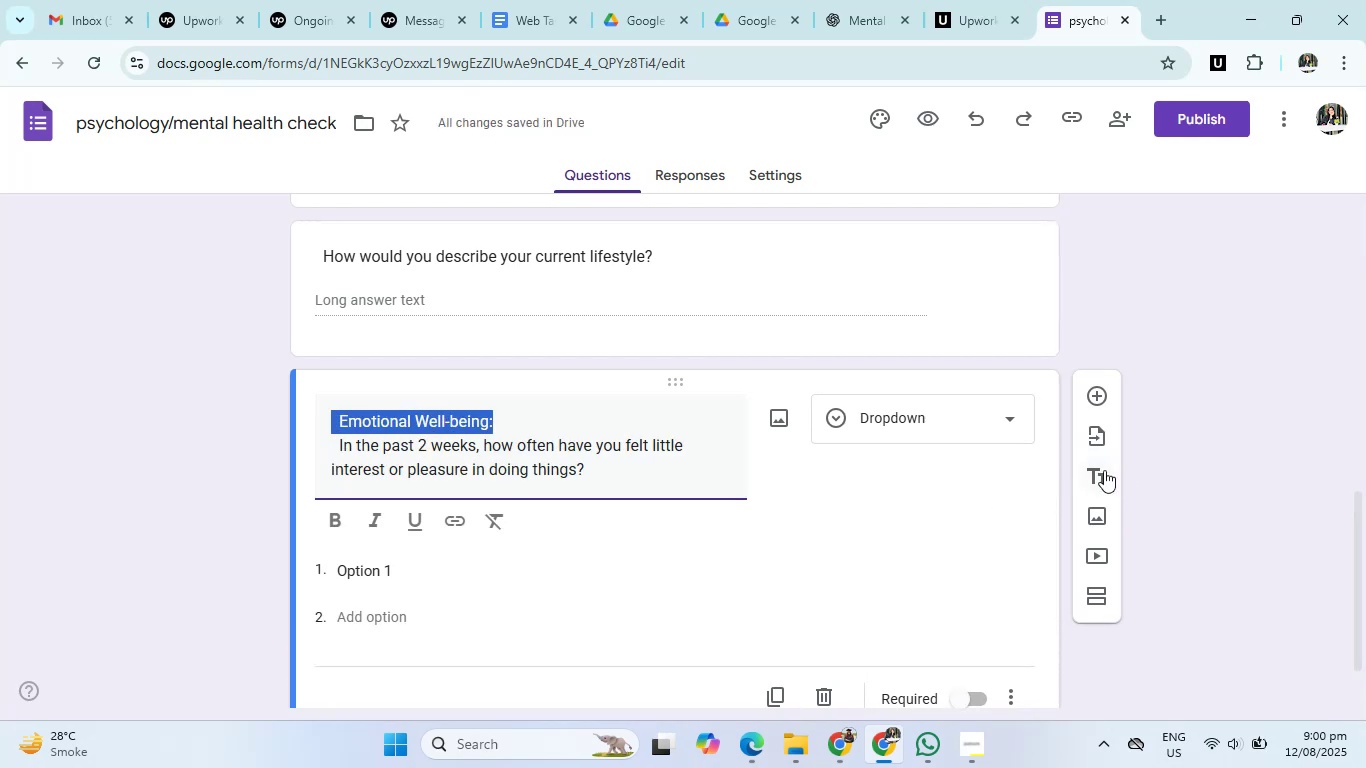 
left_click([1104, 470])
 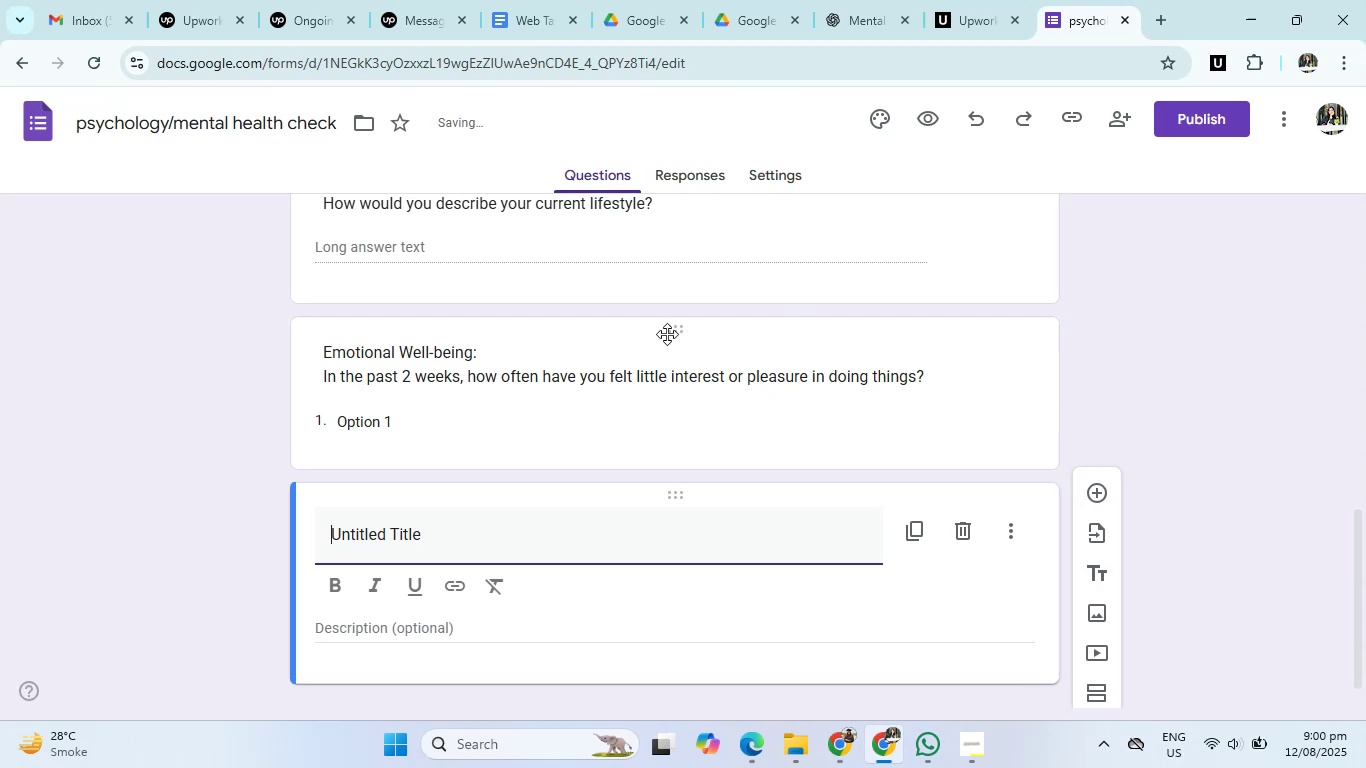 
left_click([479, 378])
 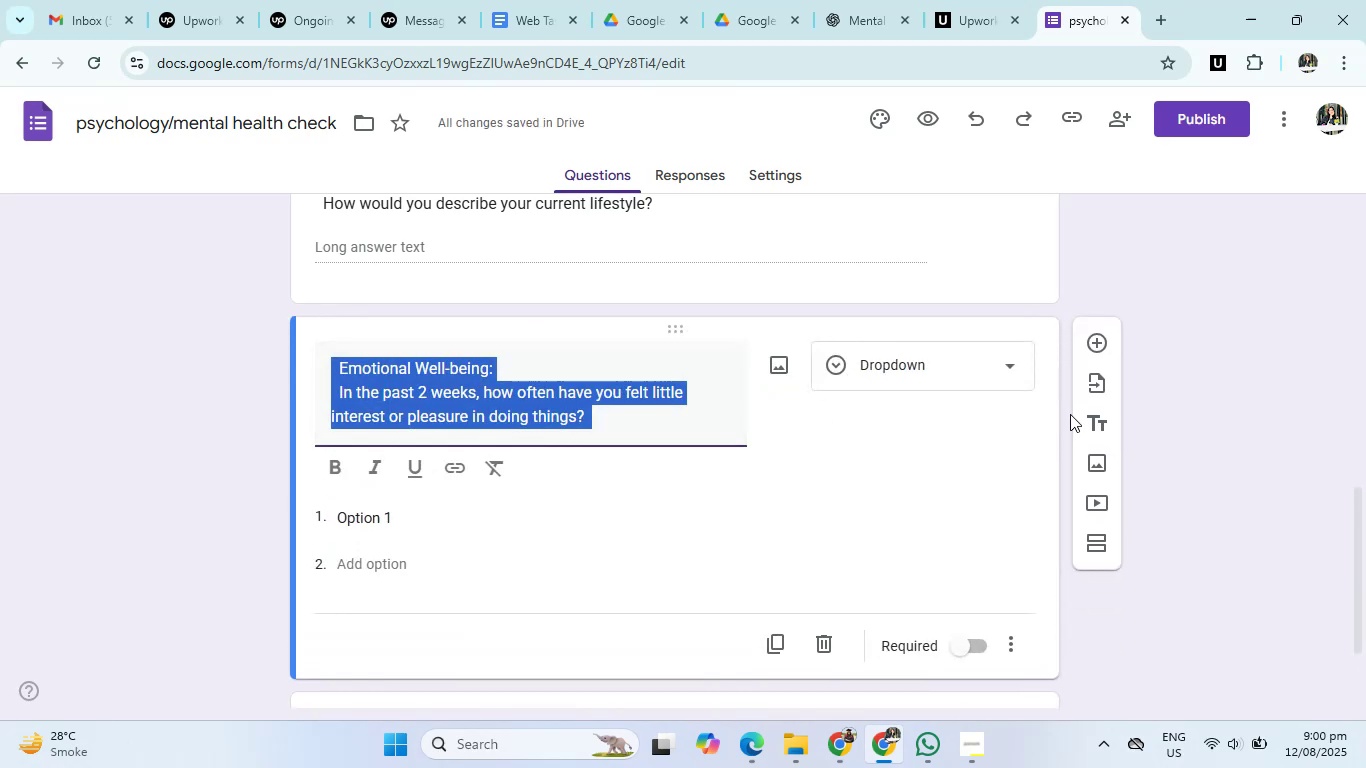 
mouse_move([1100, 409])
 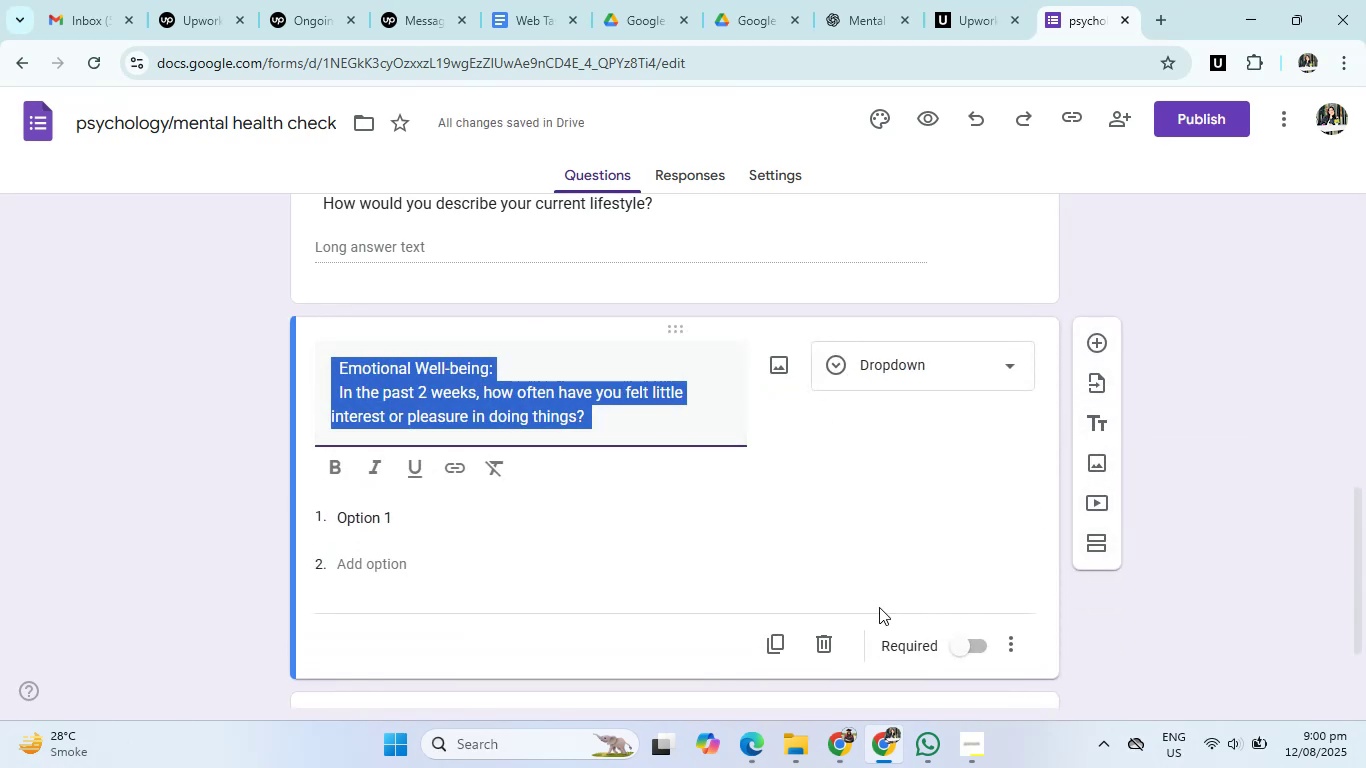 
wait(5.22)
 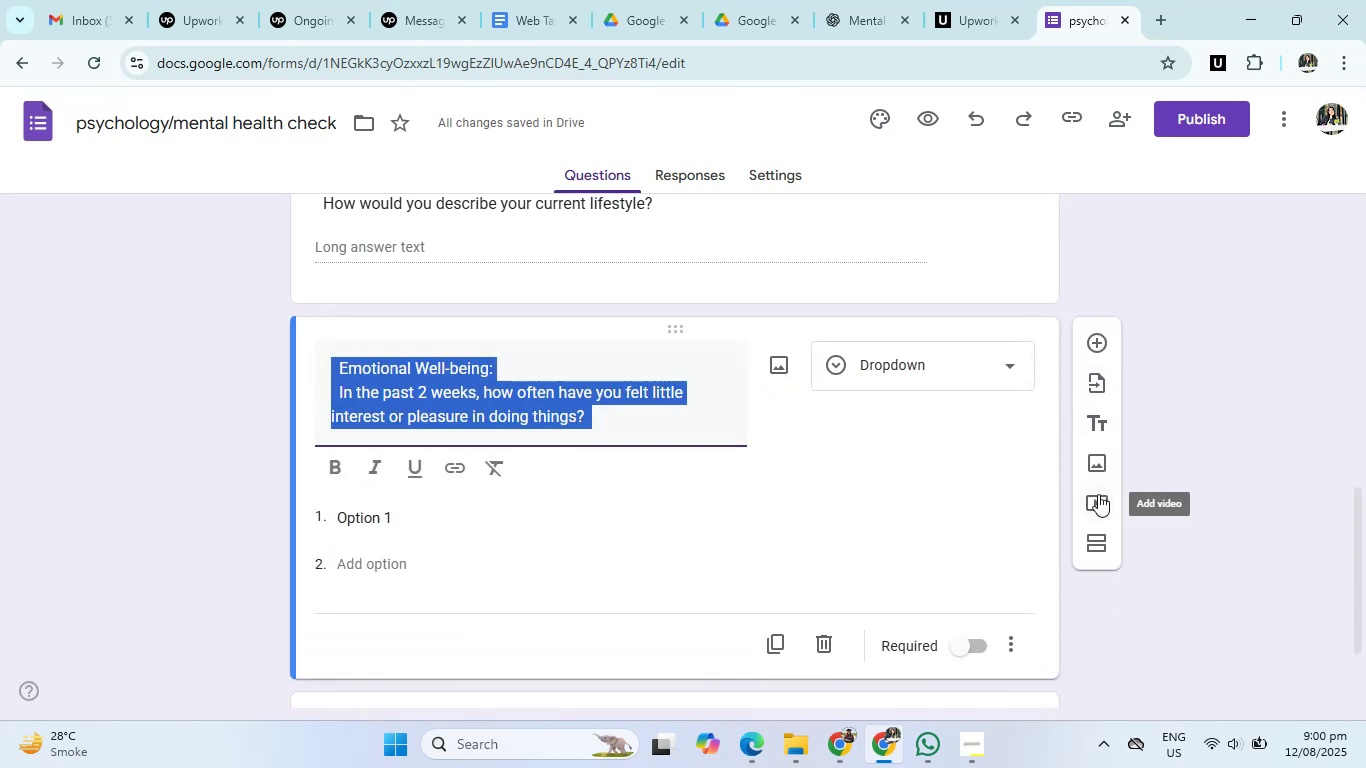 
left_click([627, 424])
 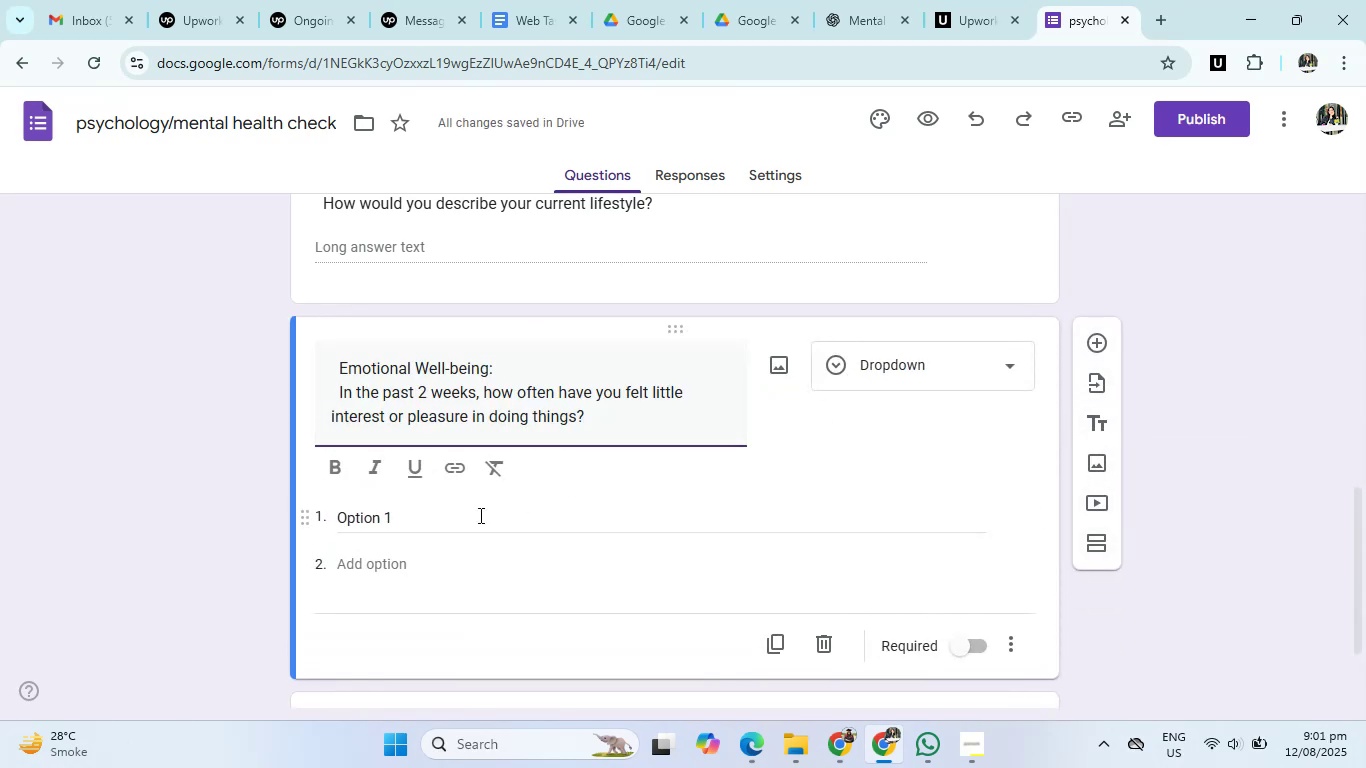 
left_click([370, 519])
 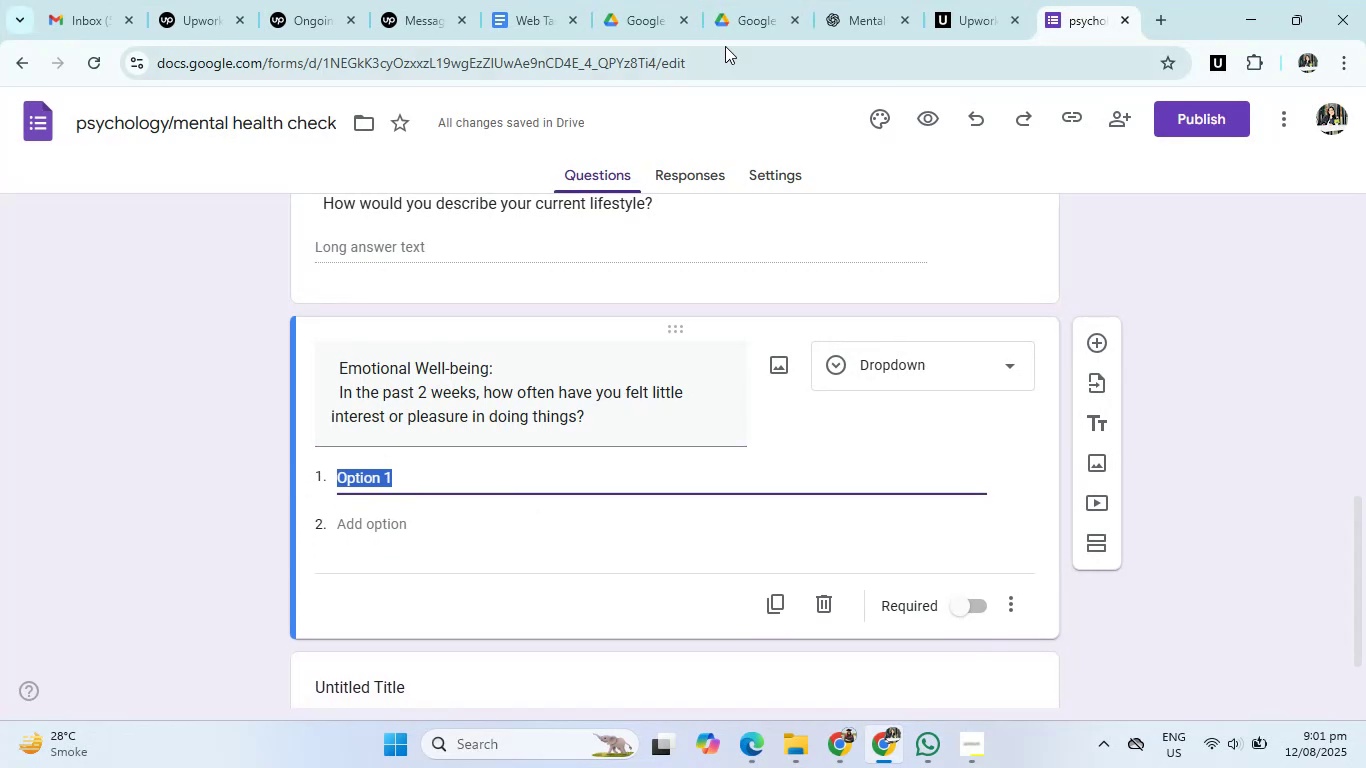 
left_click([884, 0])
 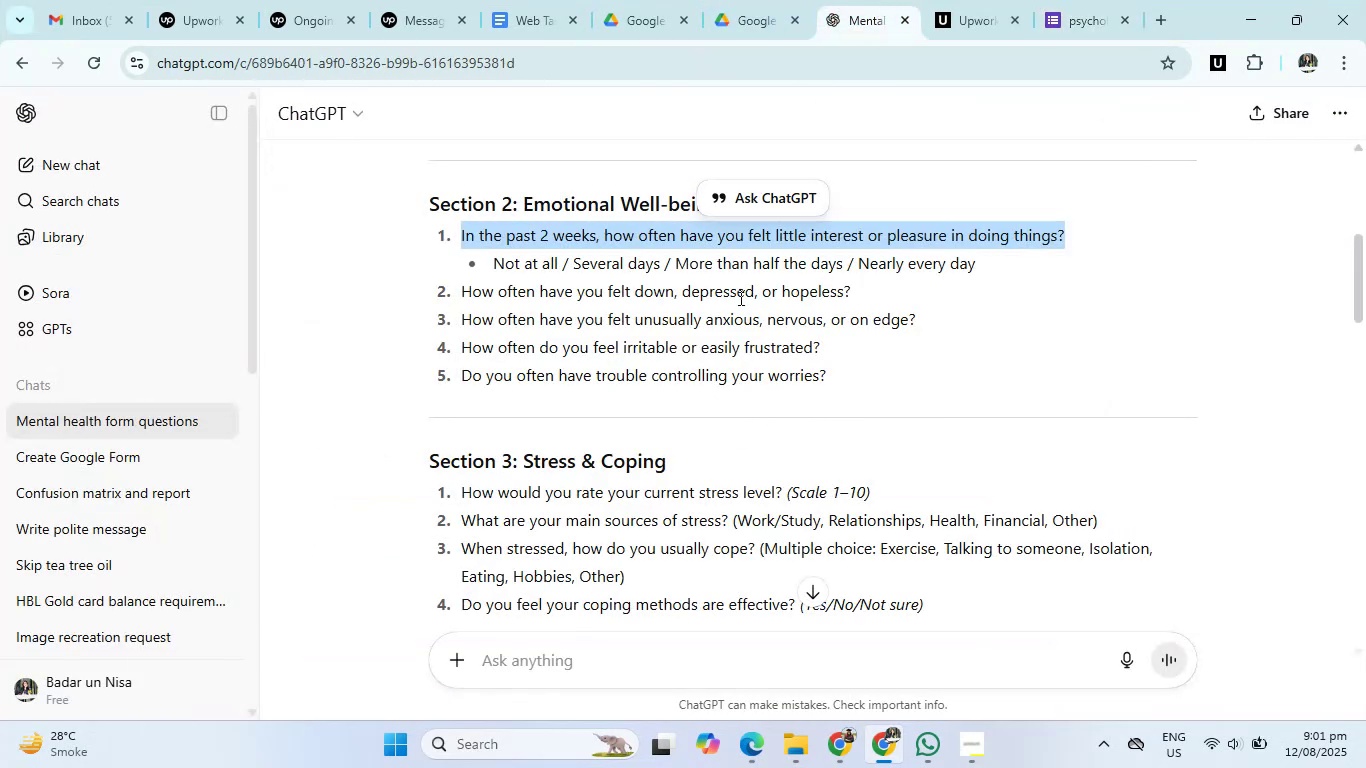 
left_click([682, 279])
 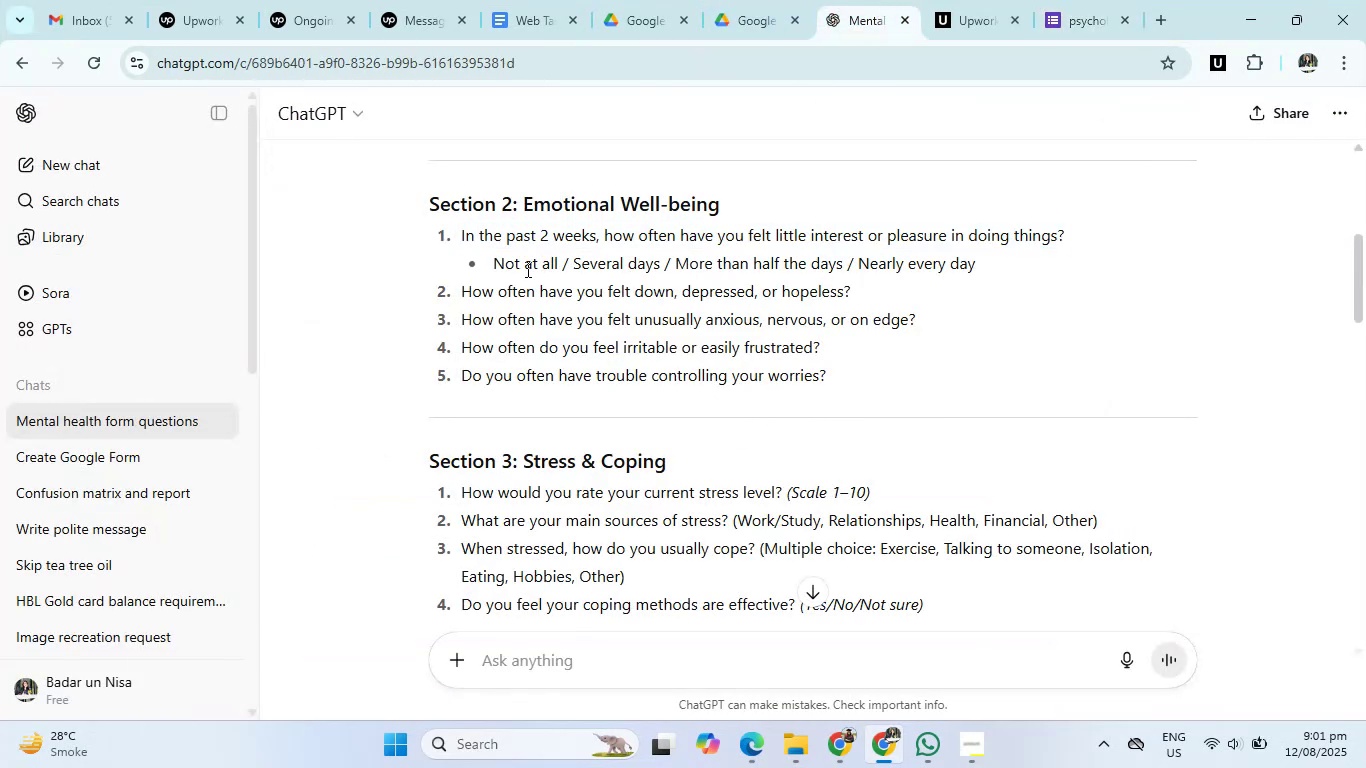 
wait(6.81)
 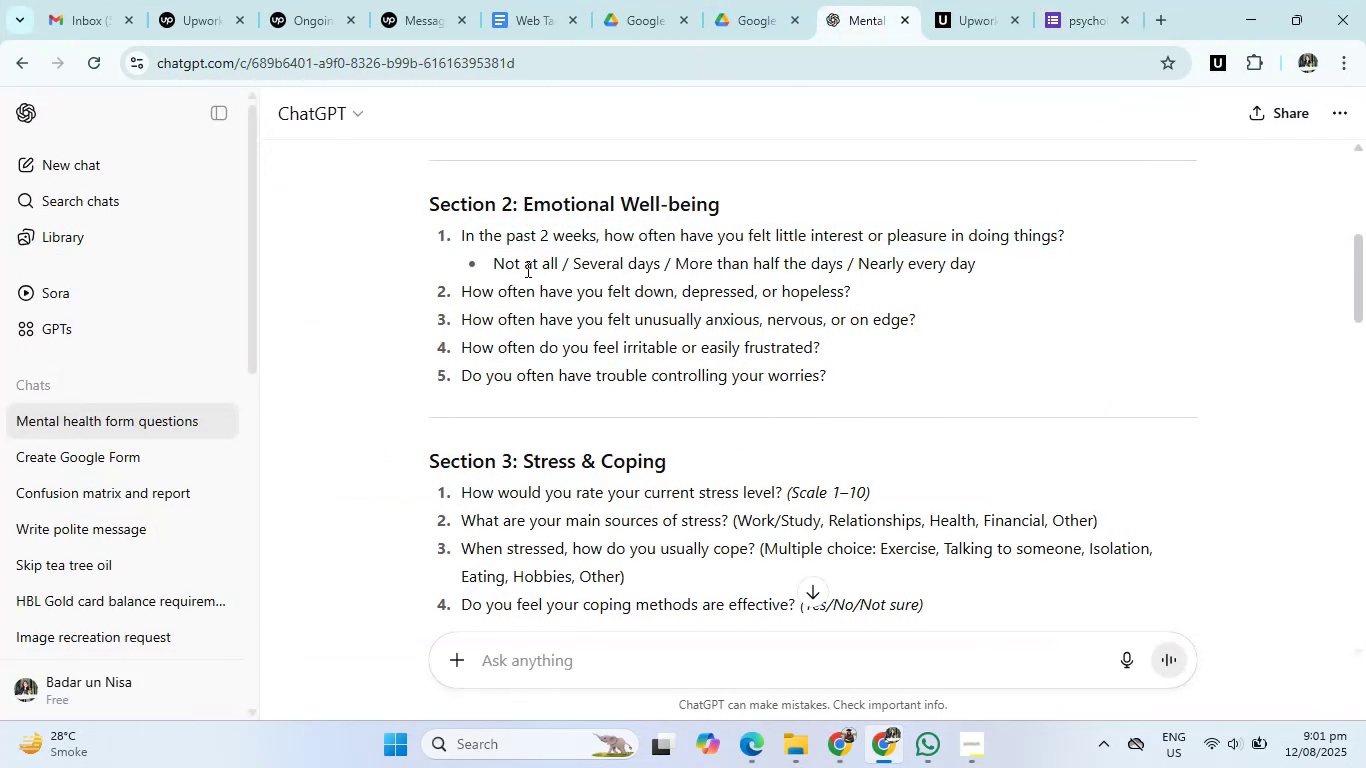 
left_click_drag(start_coordinate=[490, 267], to_coordinate=[557, 268])
 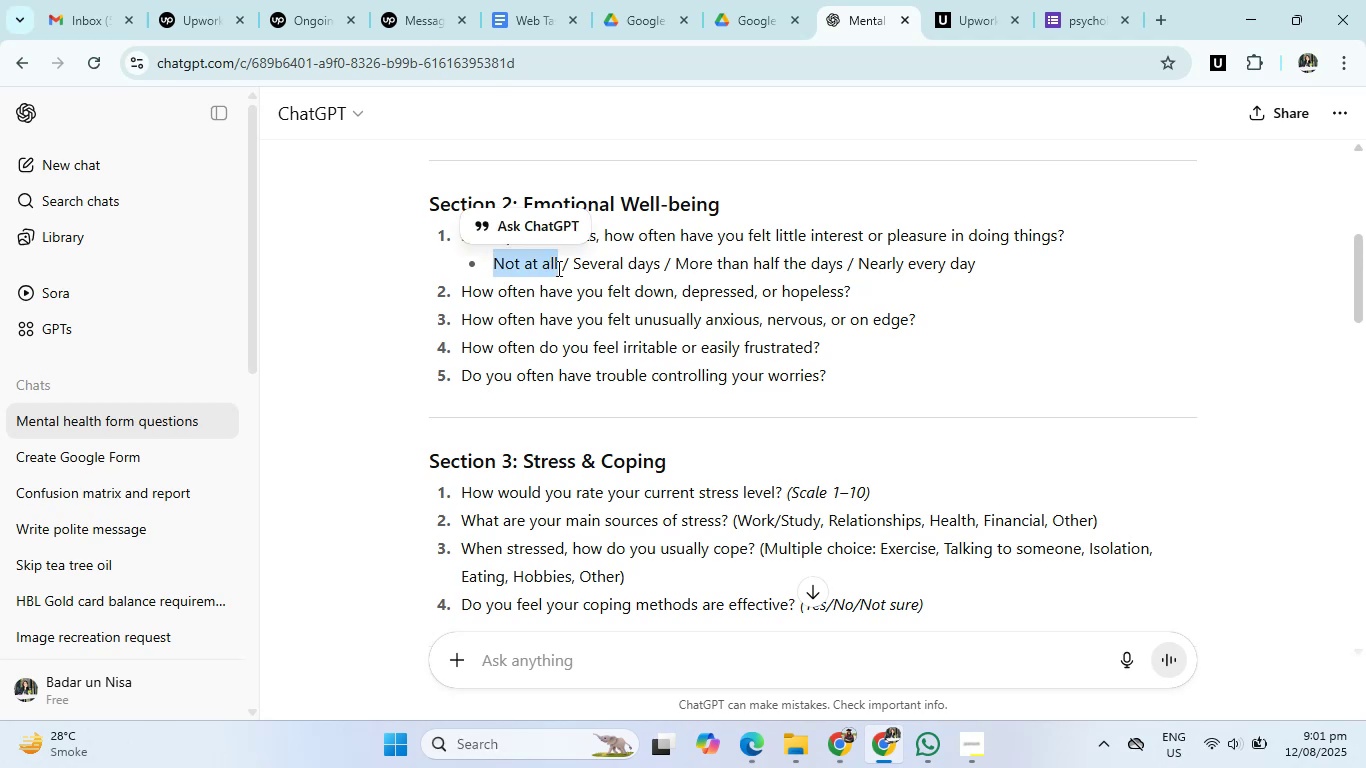 
key(Control+C)
 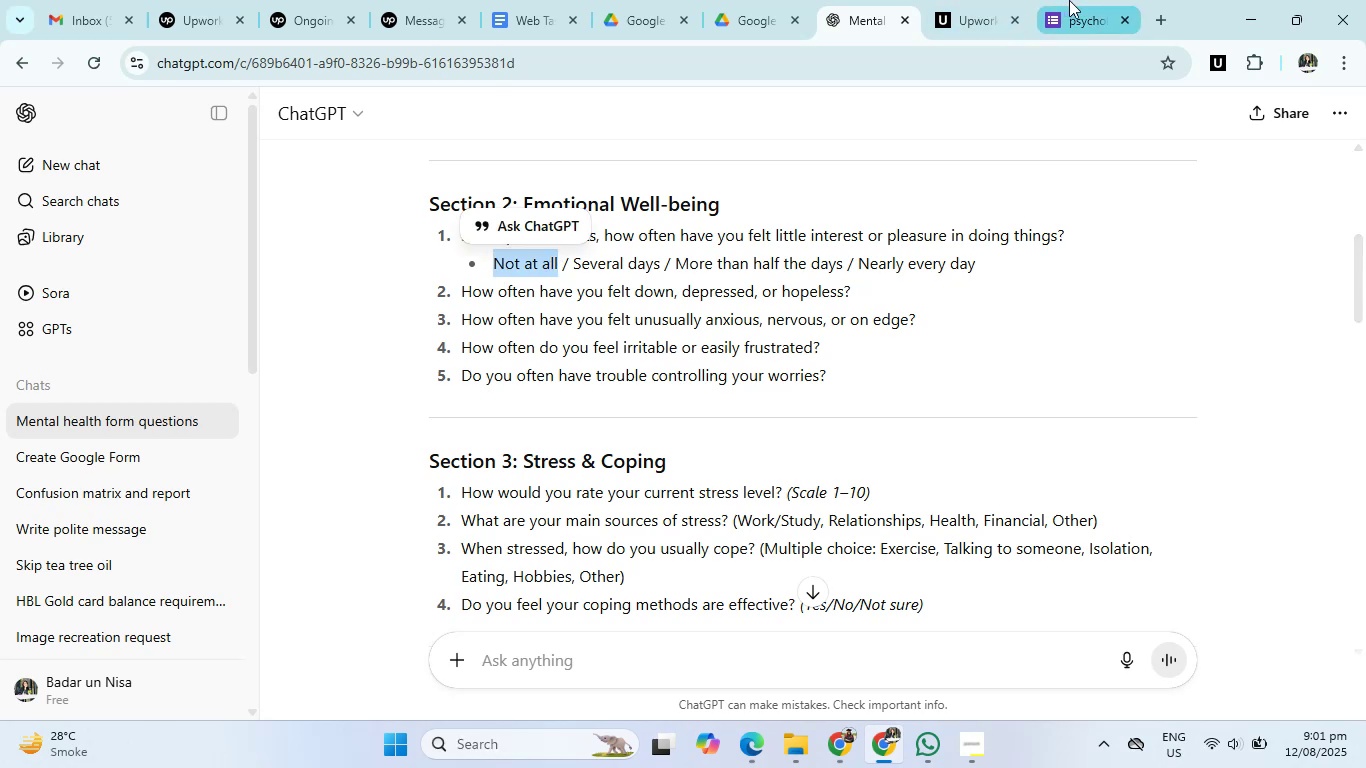 
left_click([1073, 0])
 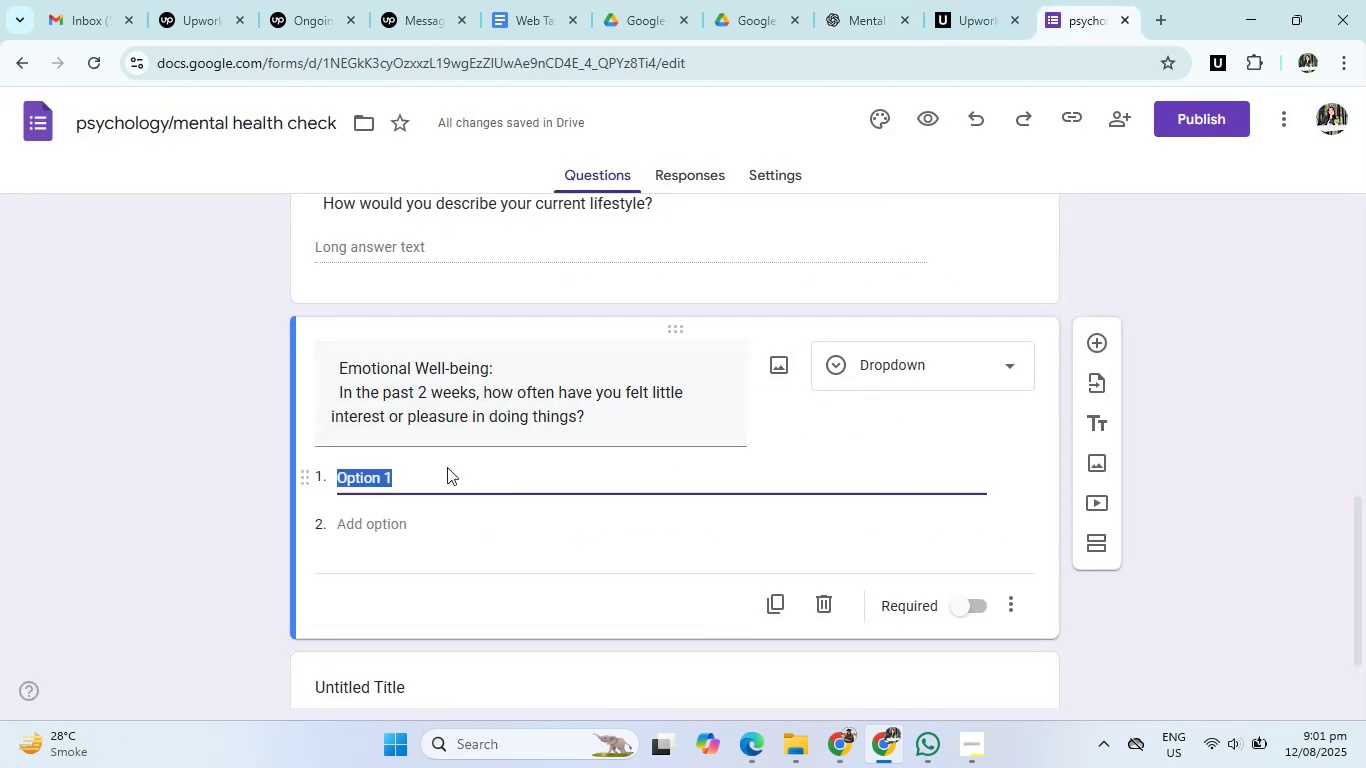 
left_click([401, 484])
 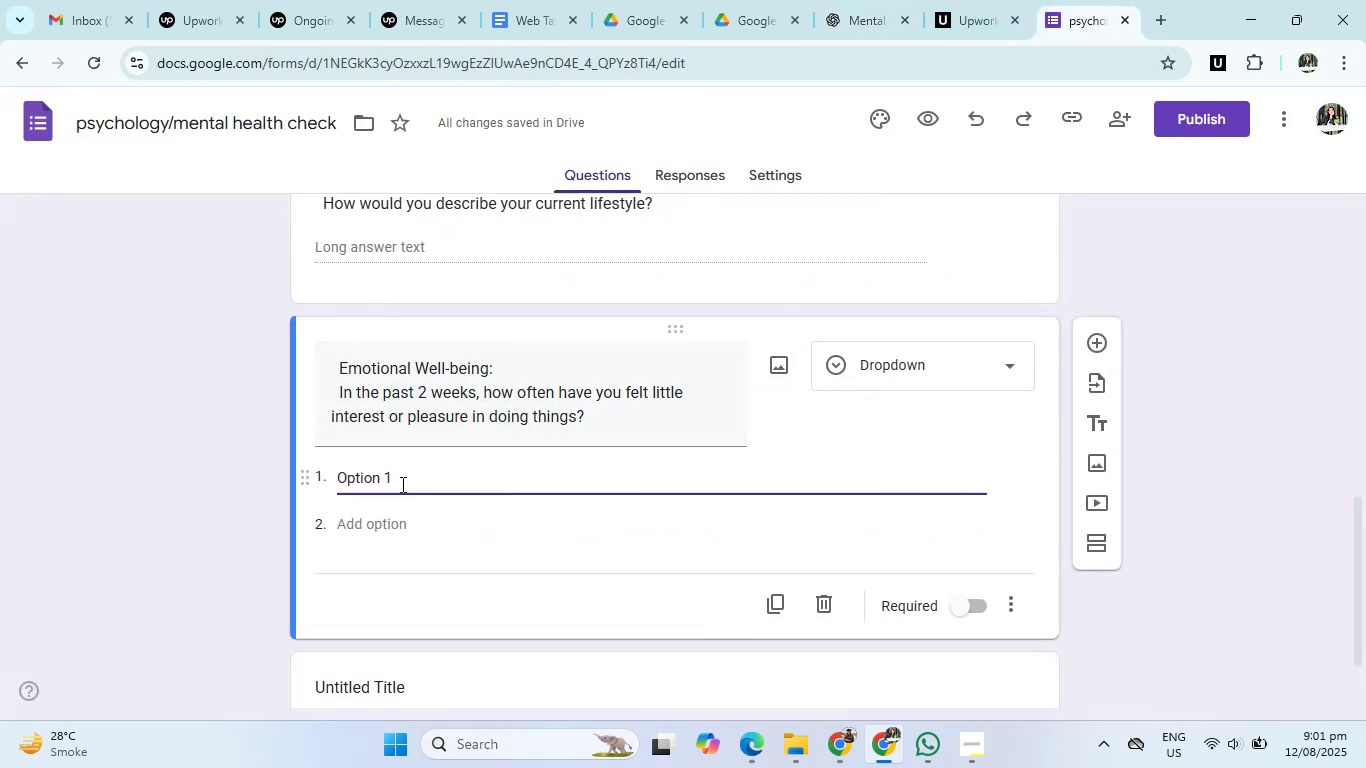 
key(Backspace)
 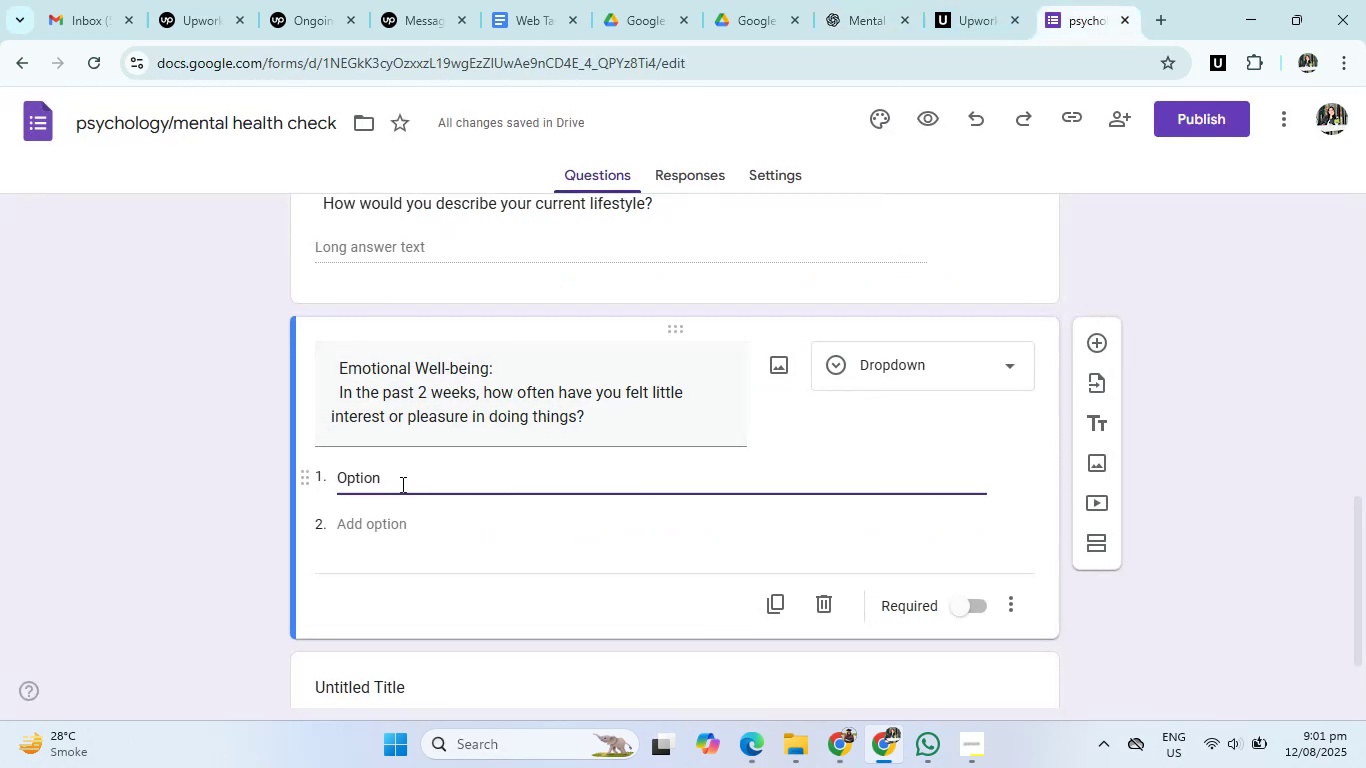 
key(Backspace)
 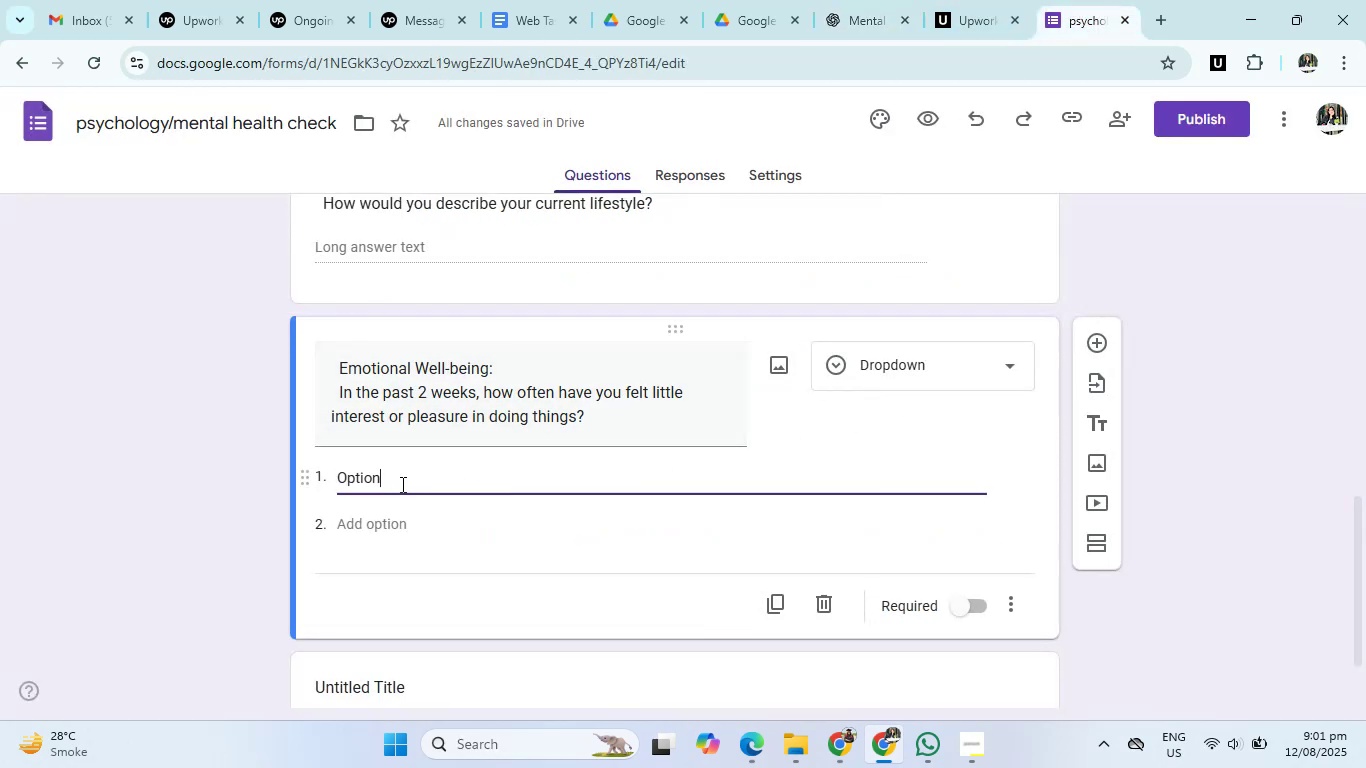 
key(Backspace)
 